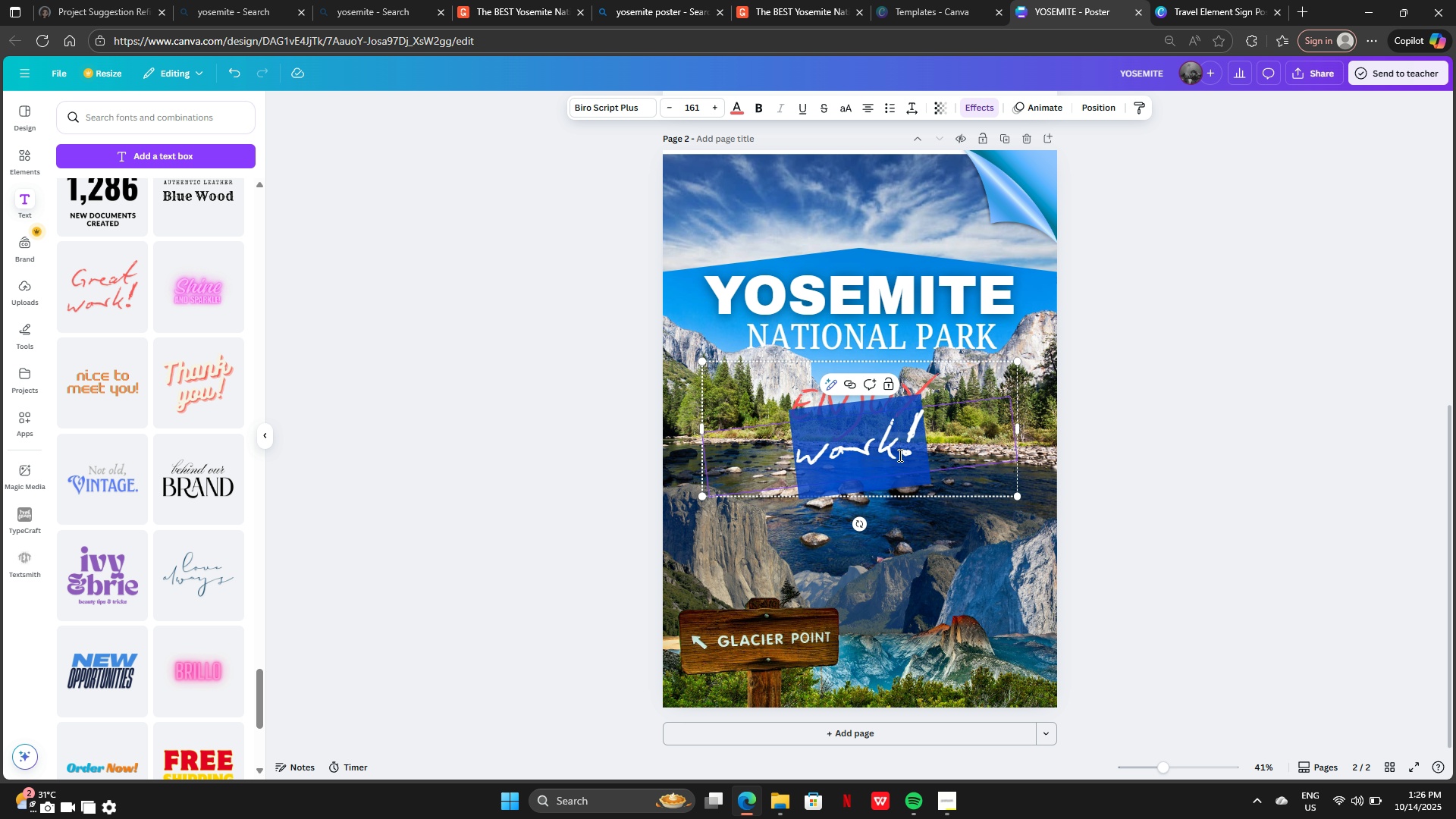 
triple_click([899, 455])
 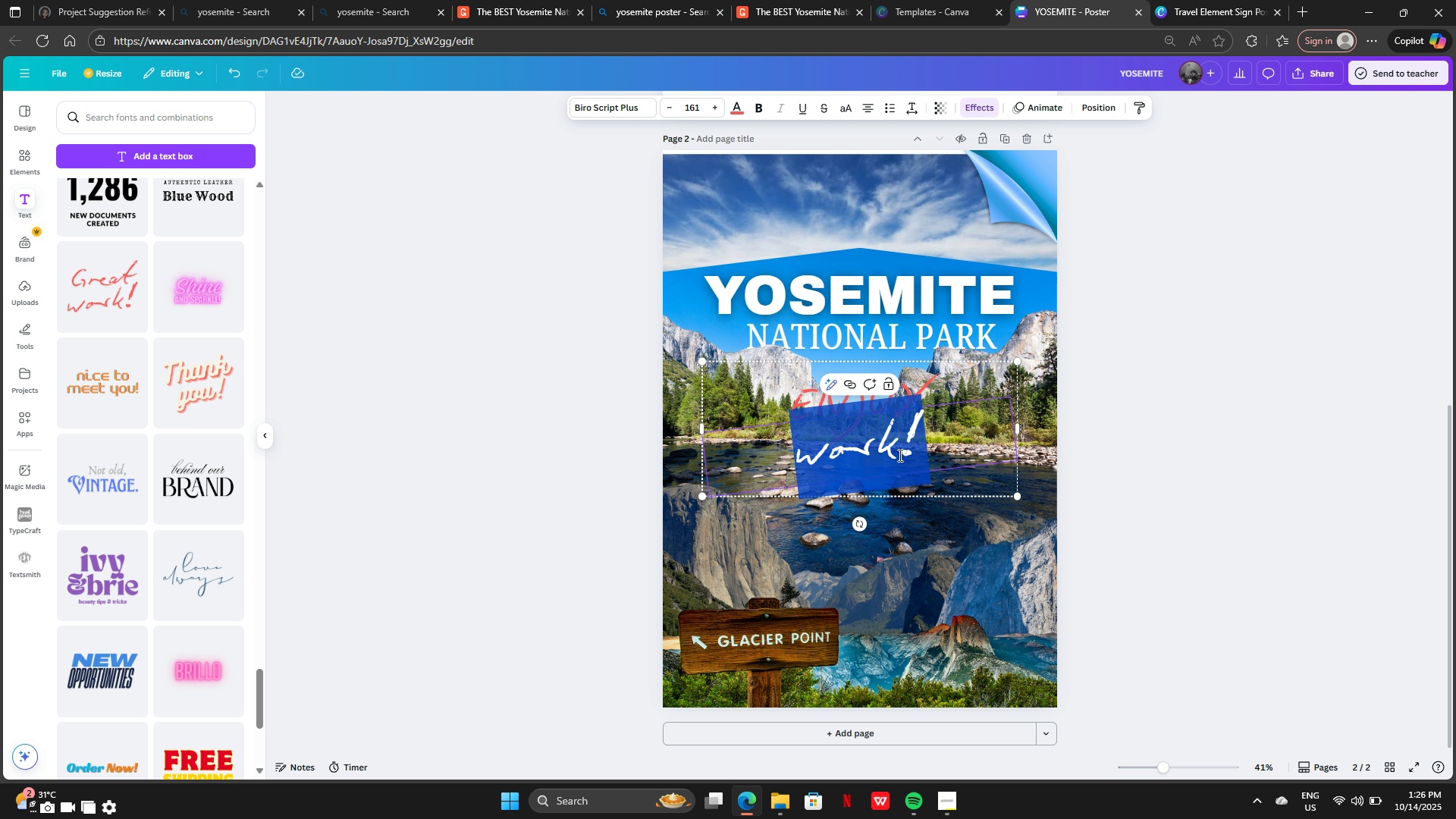 
left_click([899, 455])
 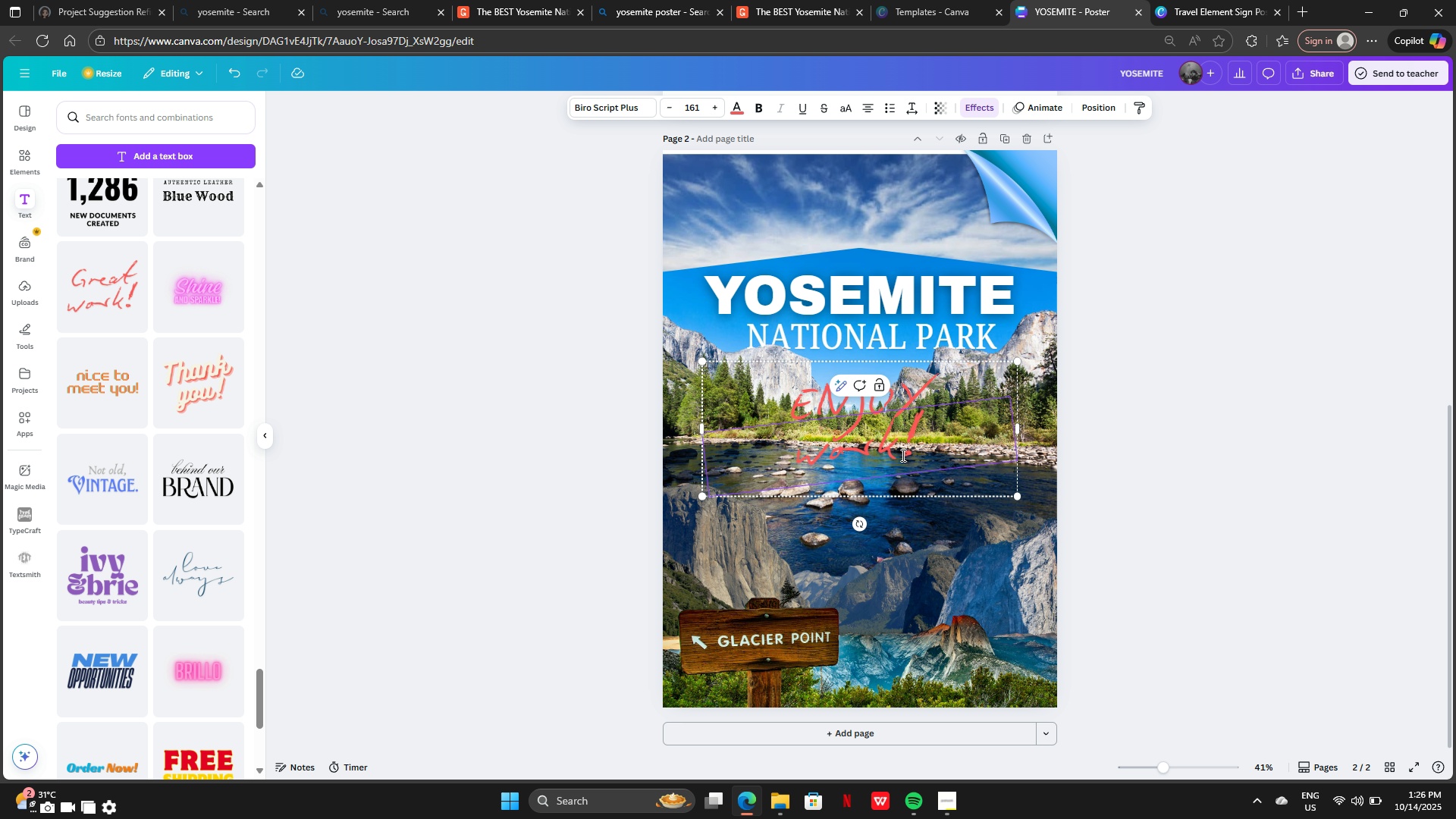 
left_click([902, 455])
 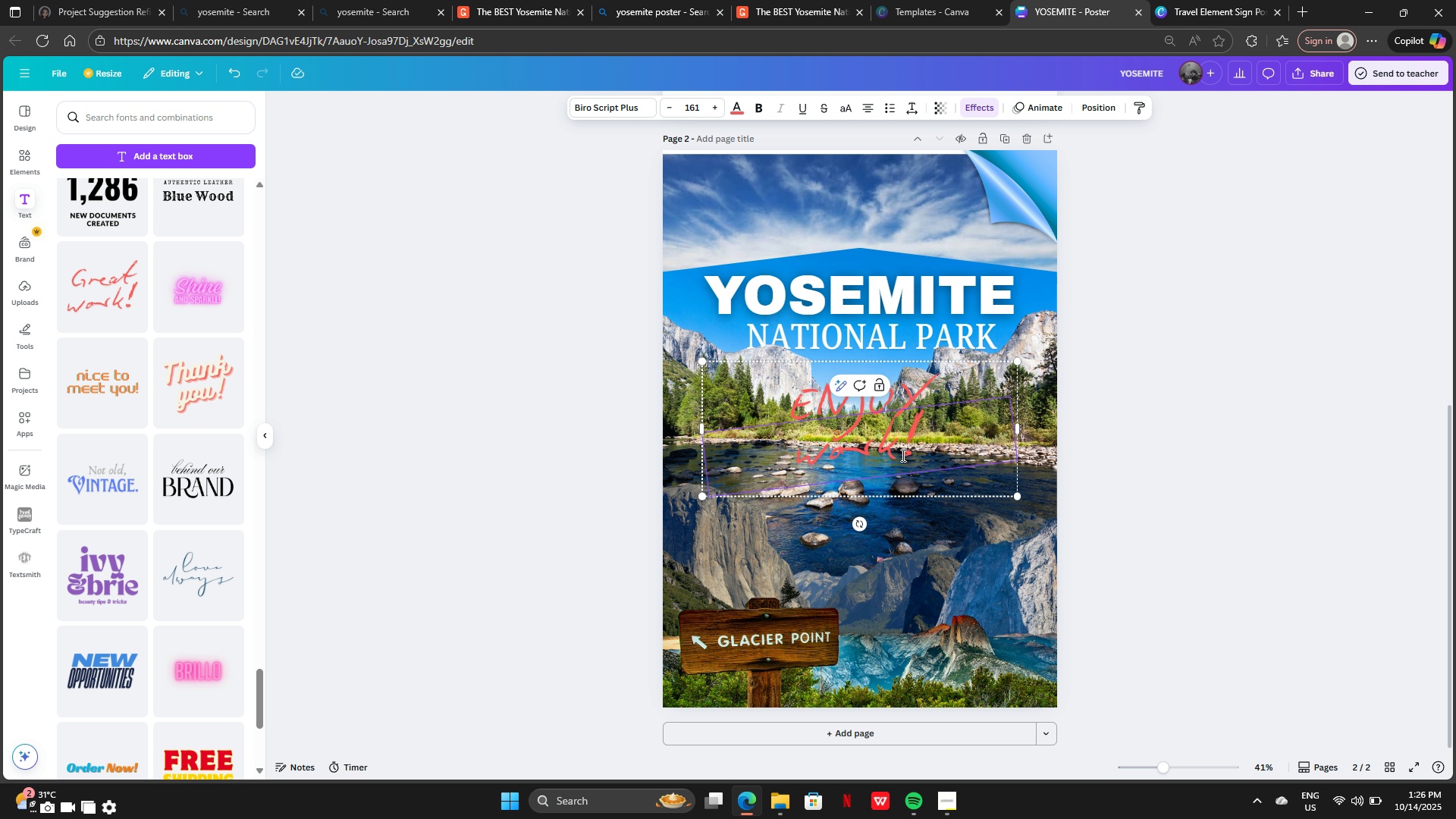 
key(Backspace)
key(Backspace)
key(Backspace)
key(Backspace)
key(Backspace)
type(the vc)
key(Backspace)
type(acation)
 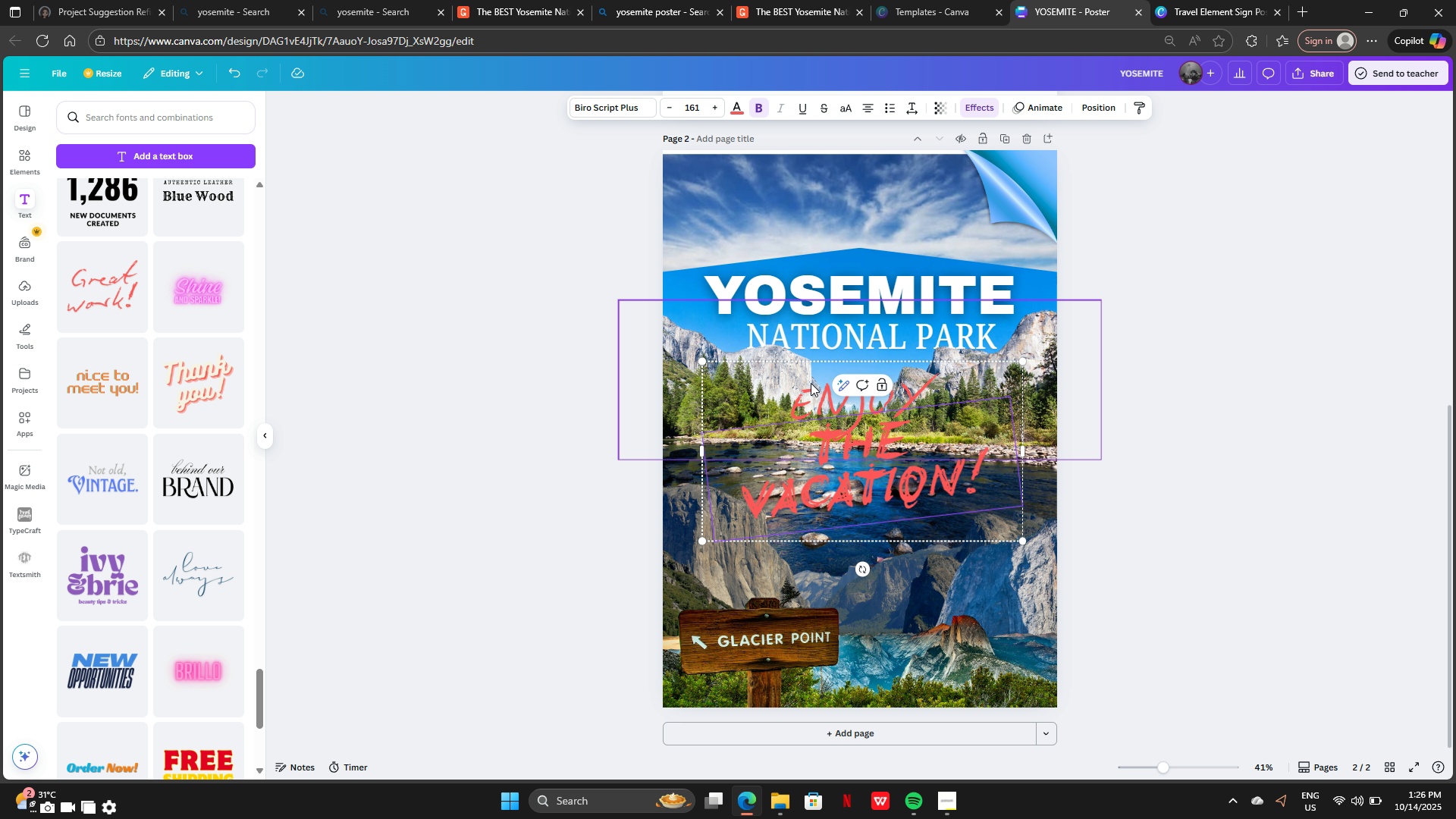 
left_click([1226, 428])
 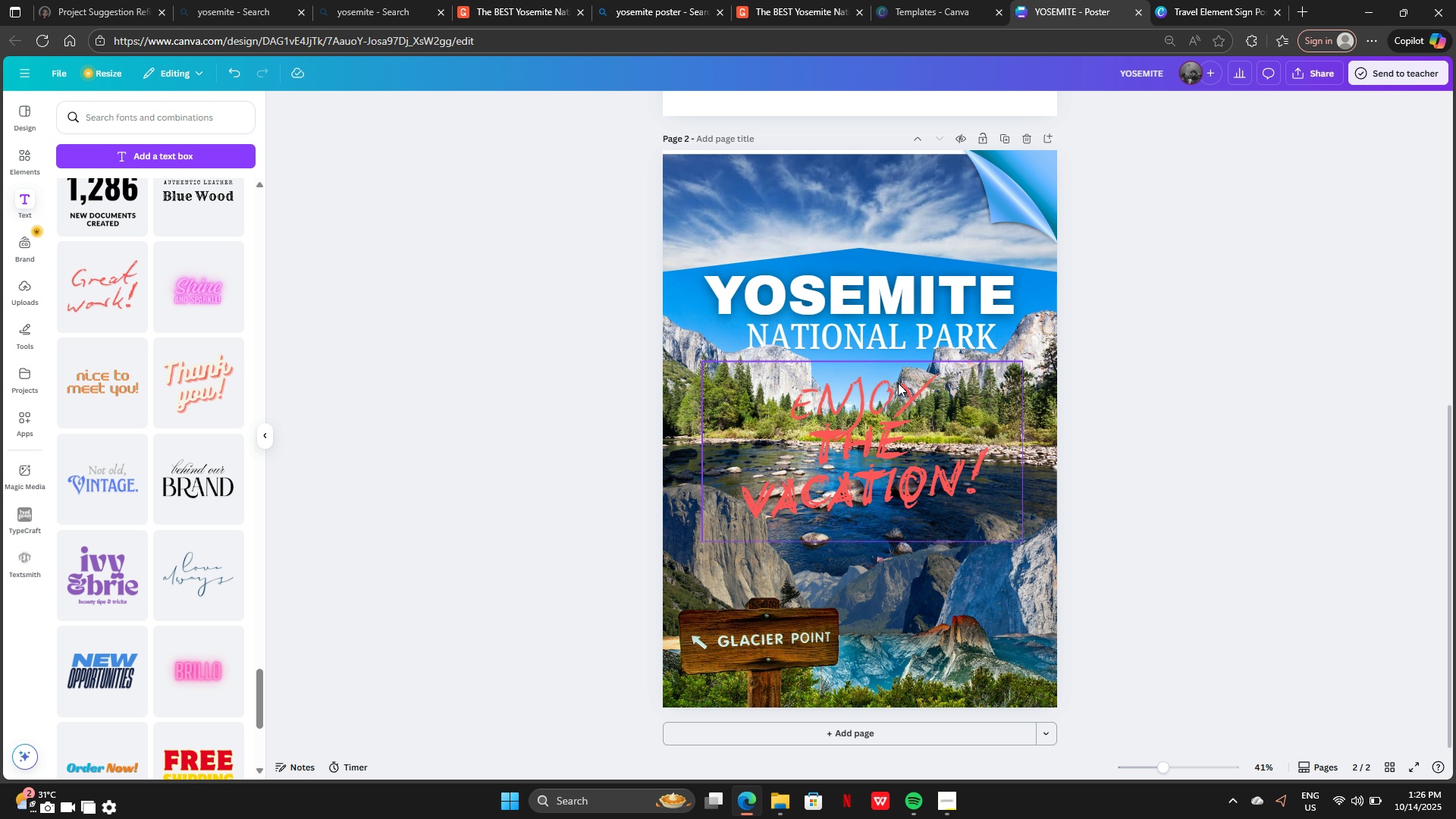 
left_click([898, 384])
 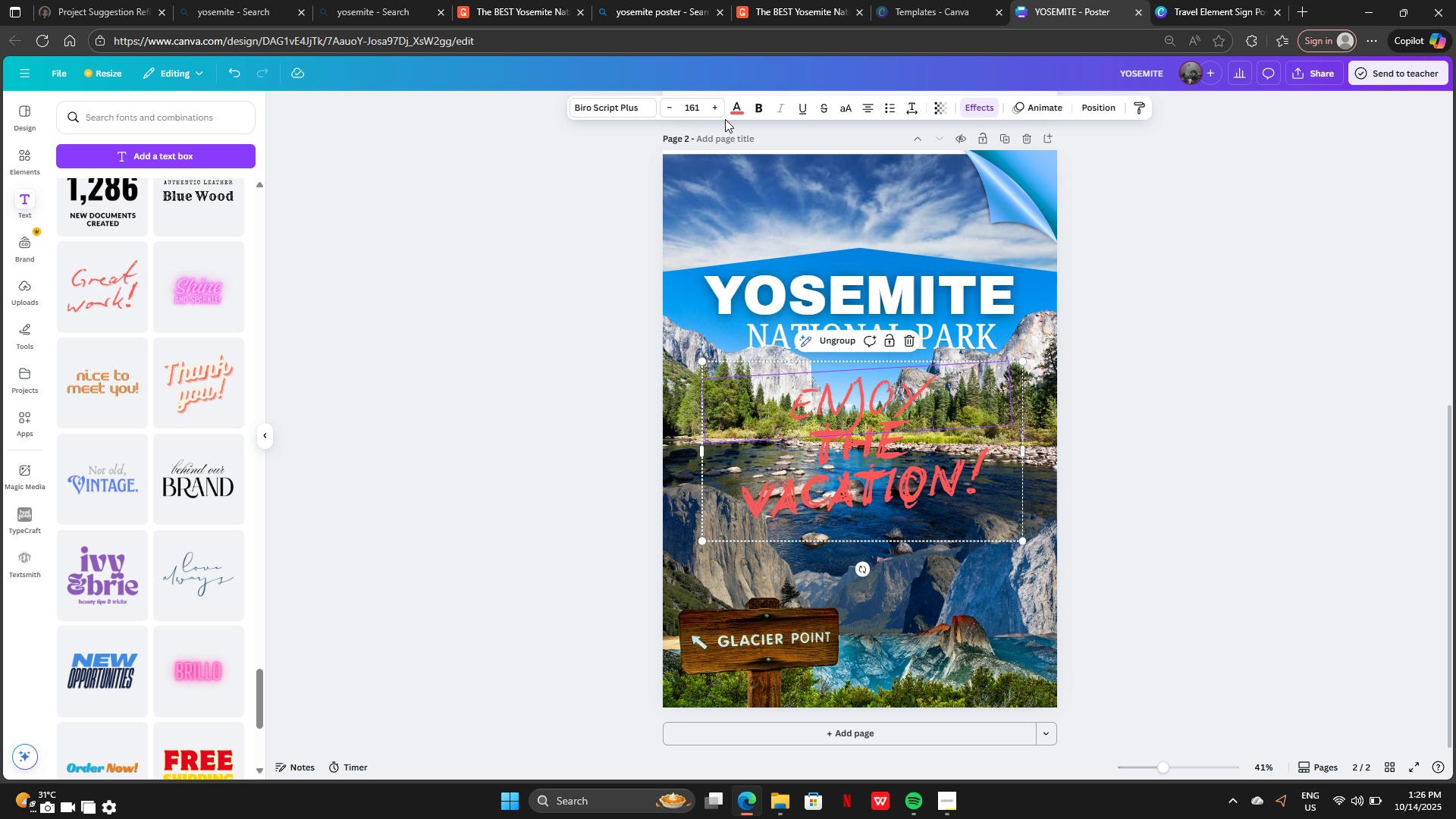 
left_click([730, 118])
 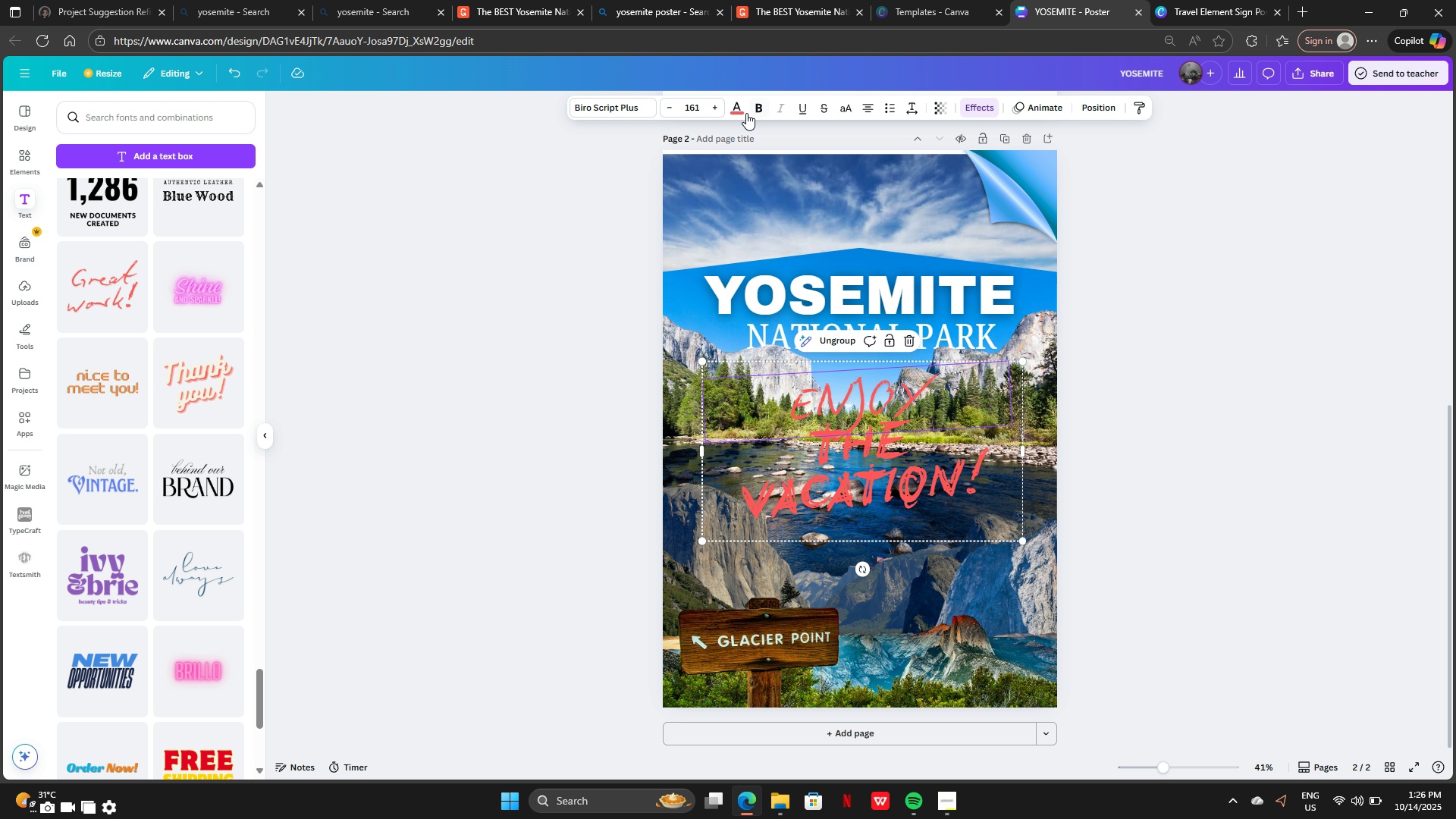 
left_click([744, 111])
 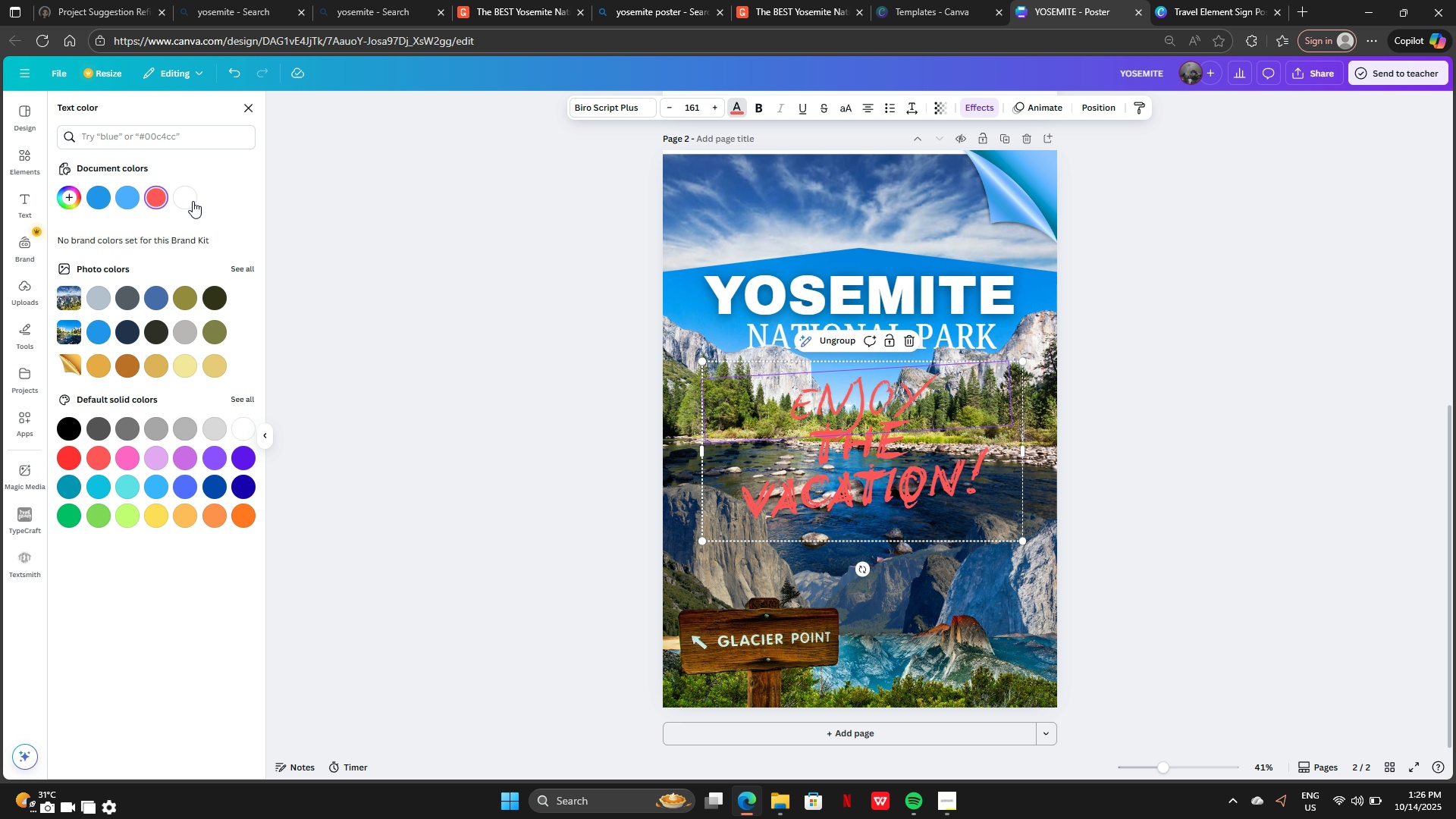 
left_click([192, 199])
 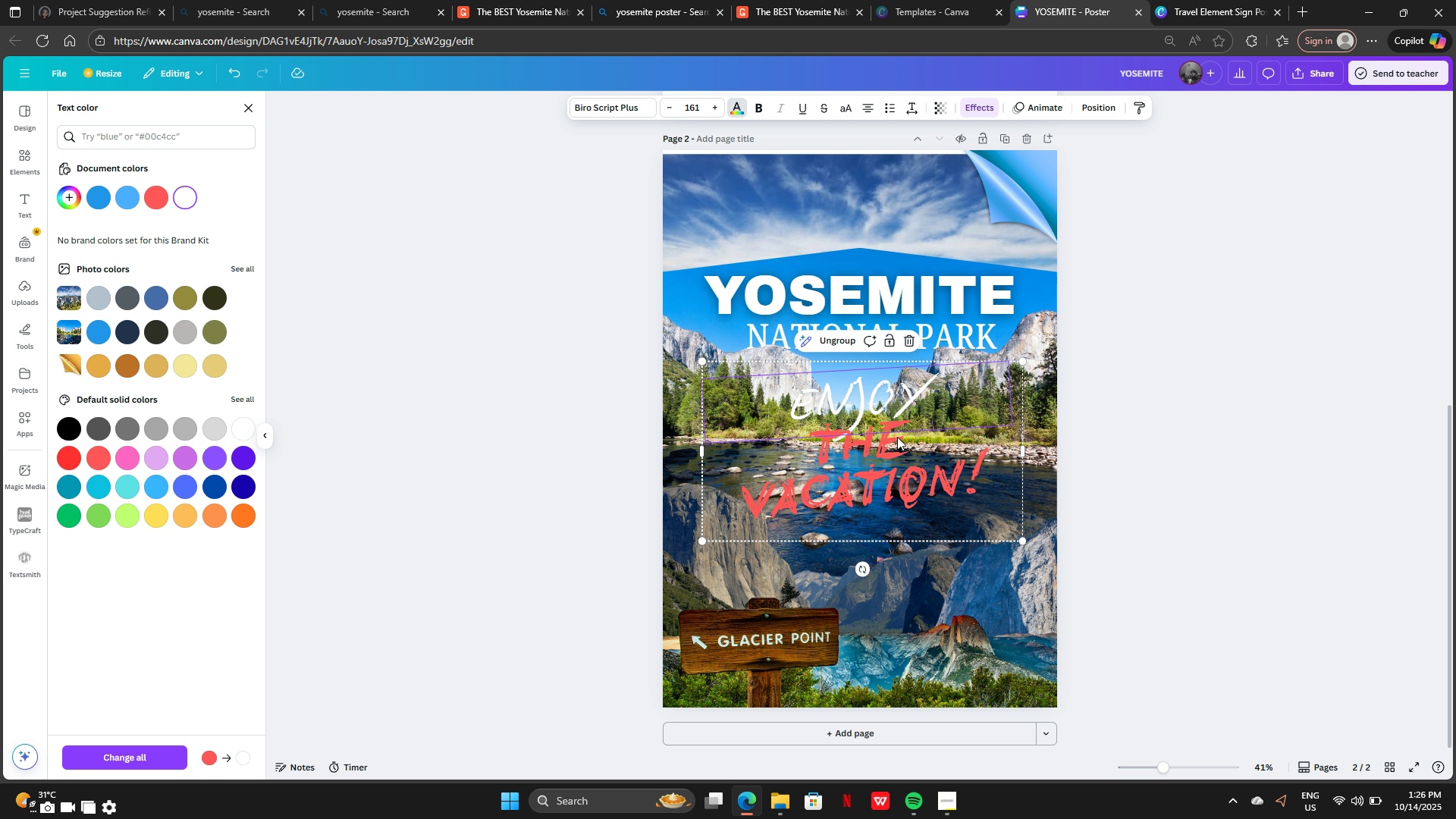 
left_click([897, 438])
 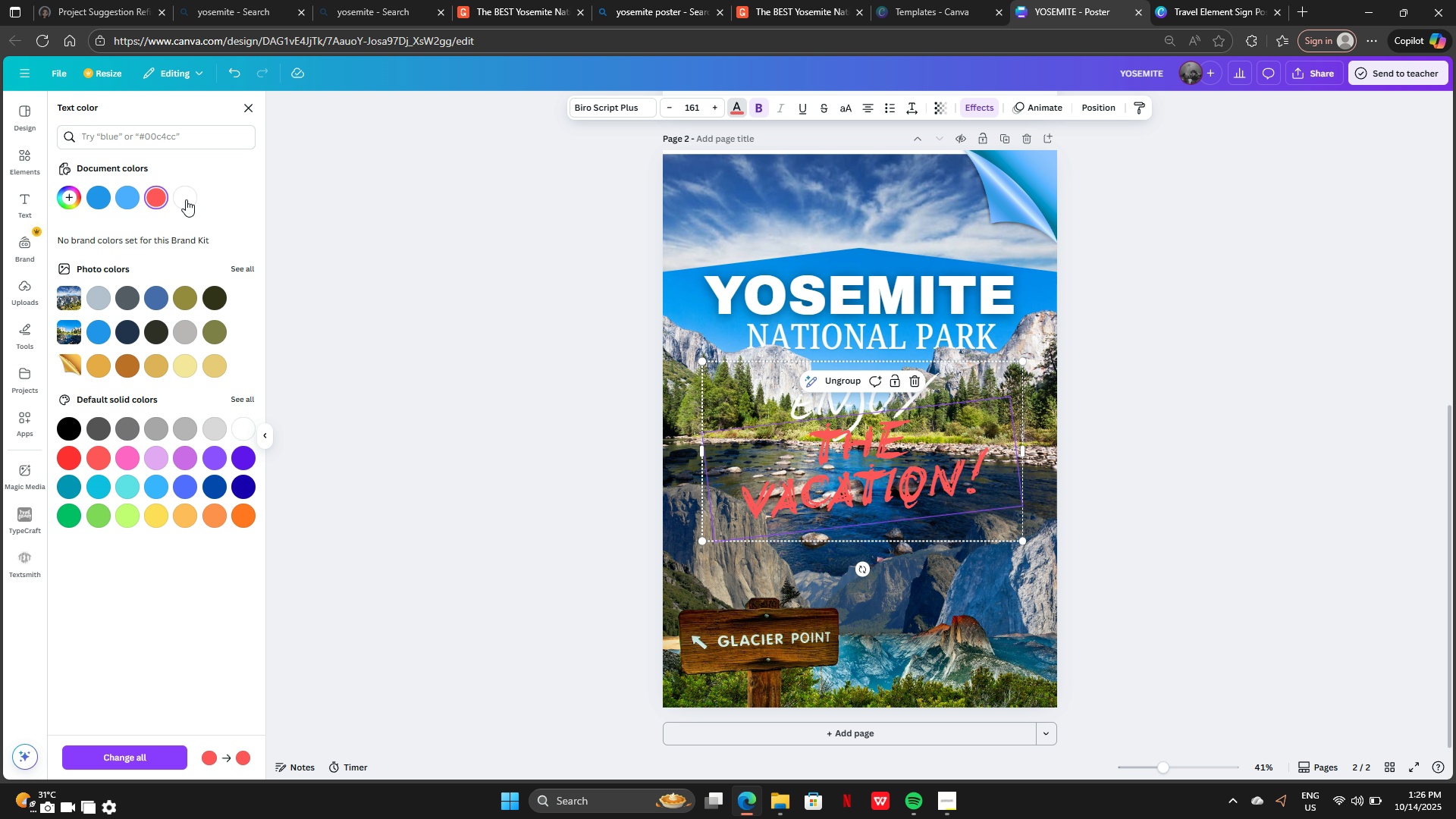 
left_click([185, 199])
 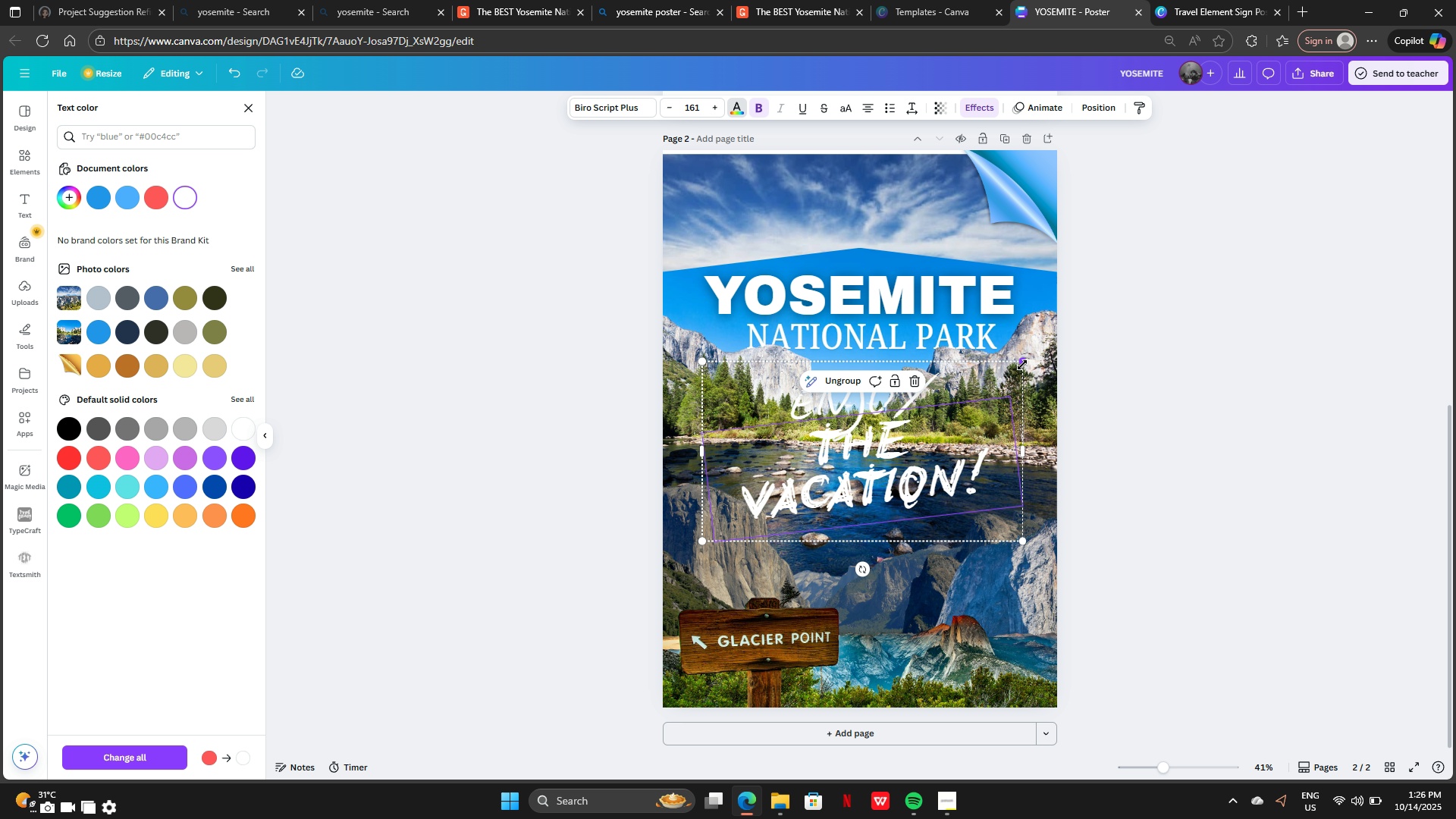 
left_click_drag(start_coordinate=[1021, 363], to_coordinate=[870, 455])
 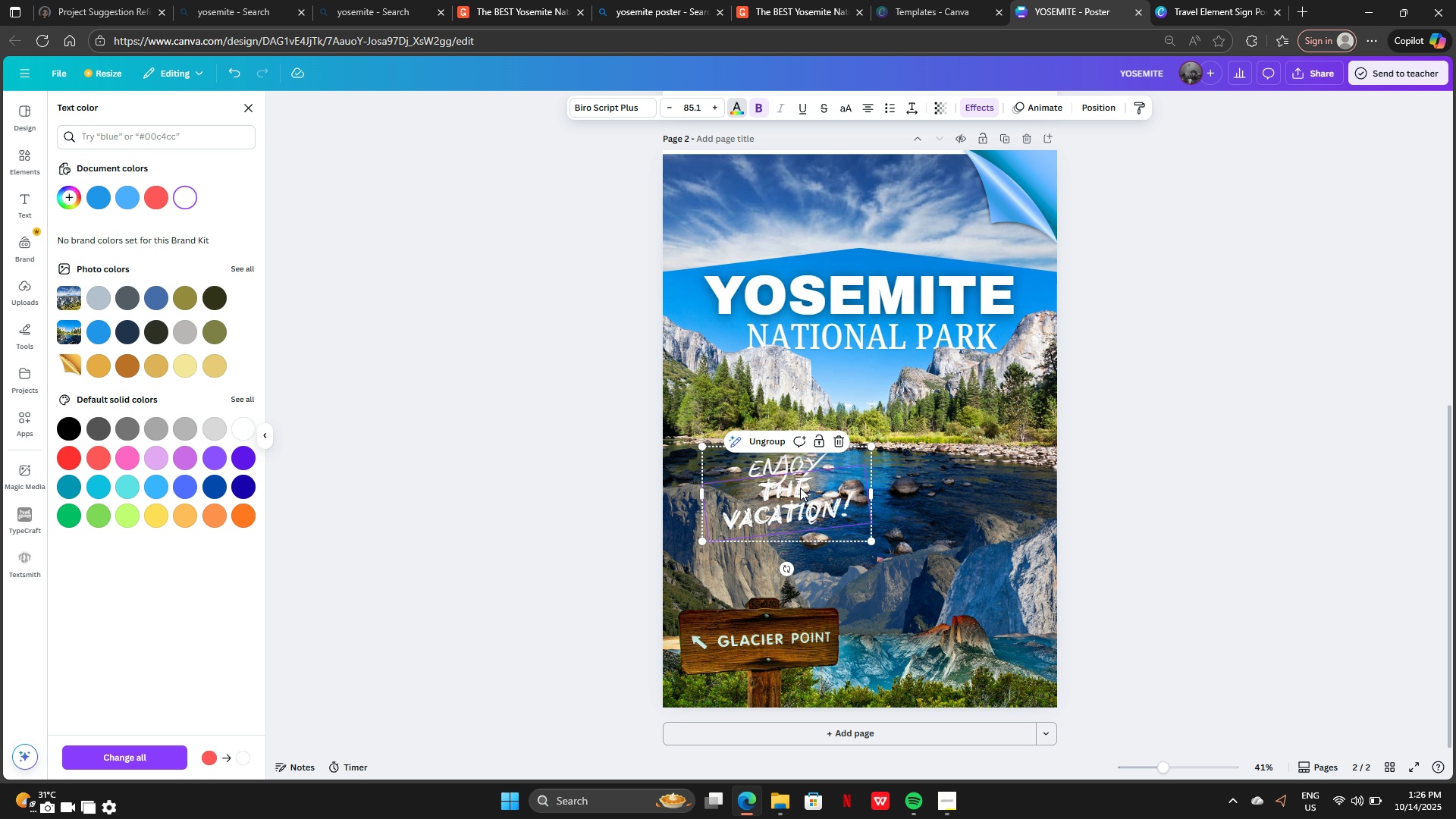 
left_click_drag(start_coordinate=[800, 488], to_coordinate=[969, 544])
 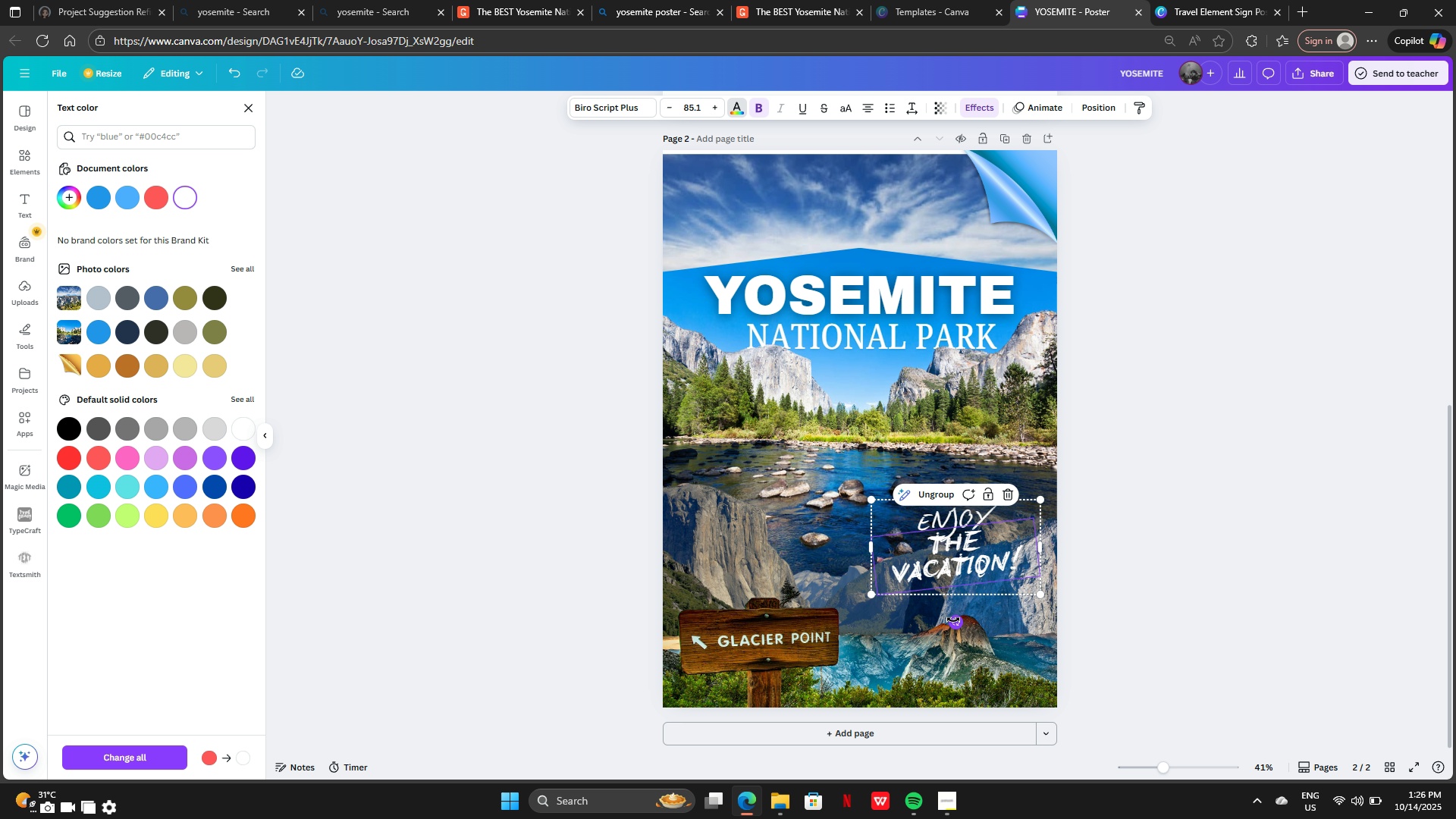 
left_click_drag(start_coordinate=[953, 620], to_coordinate=[971, 620])
 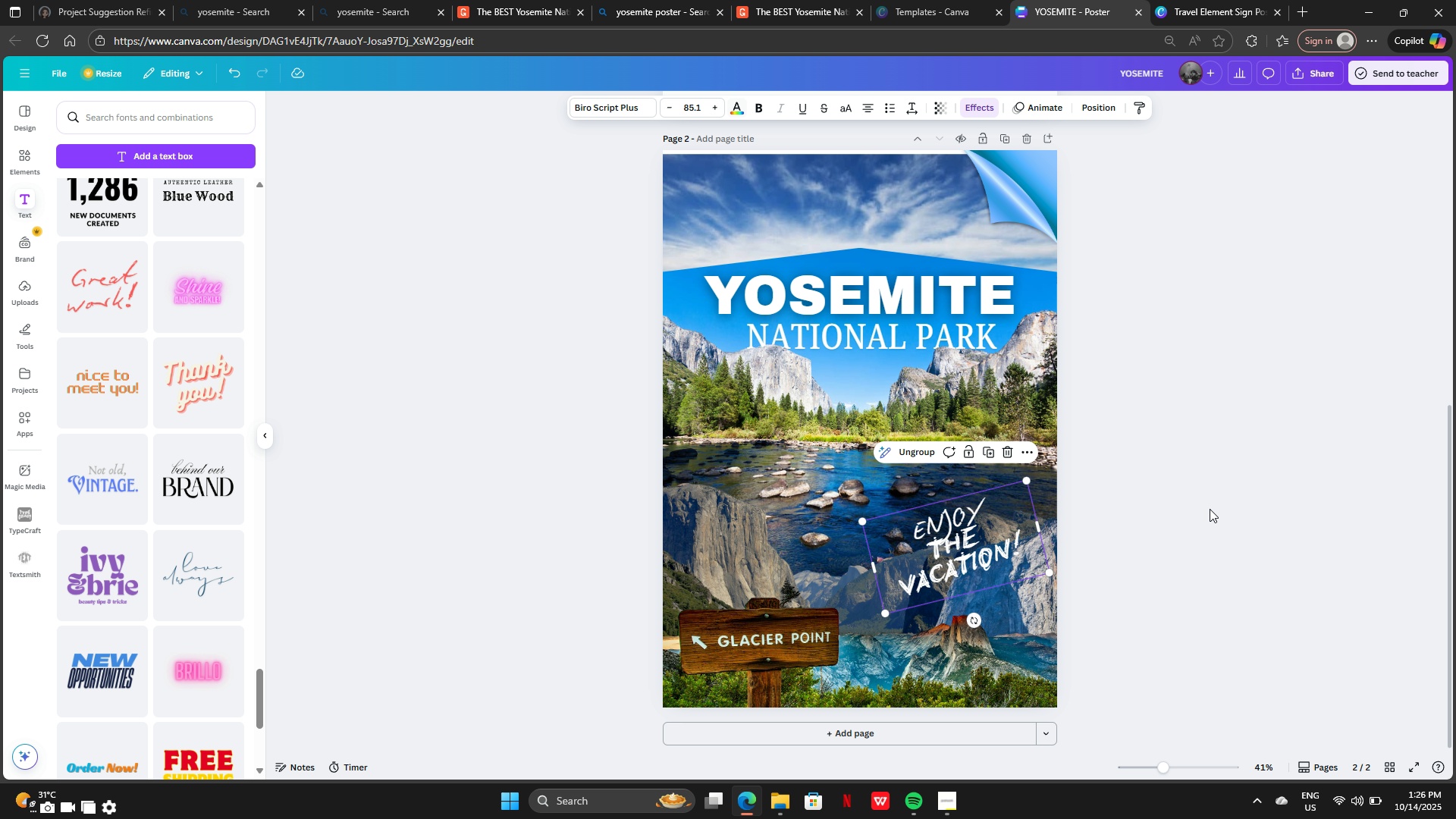 
double_click([1210, 509])
 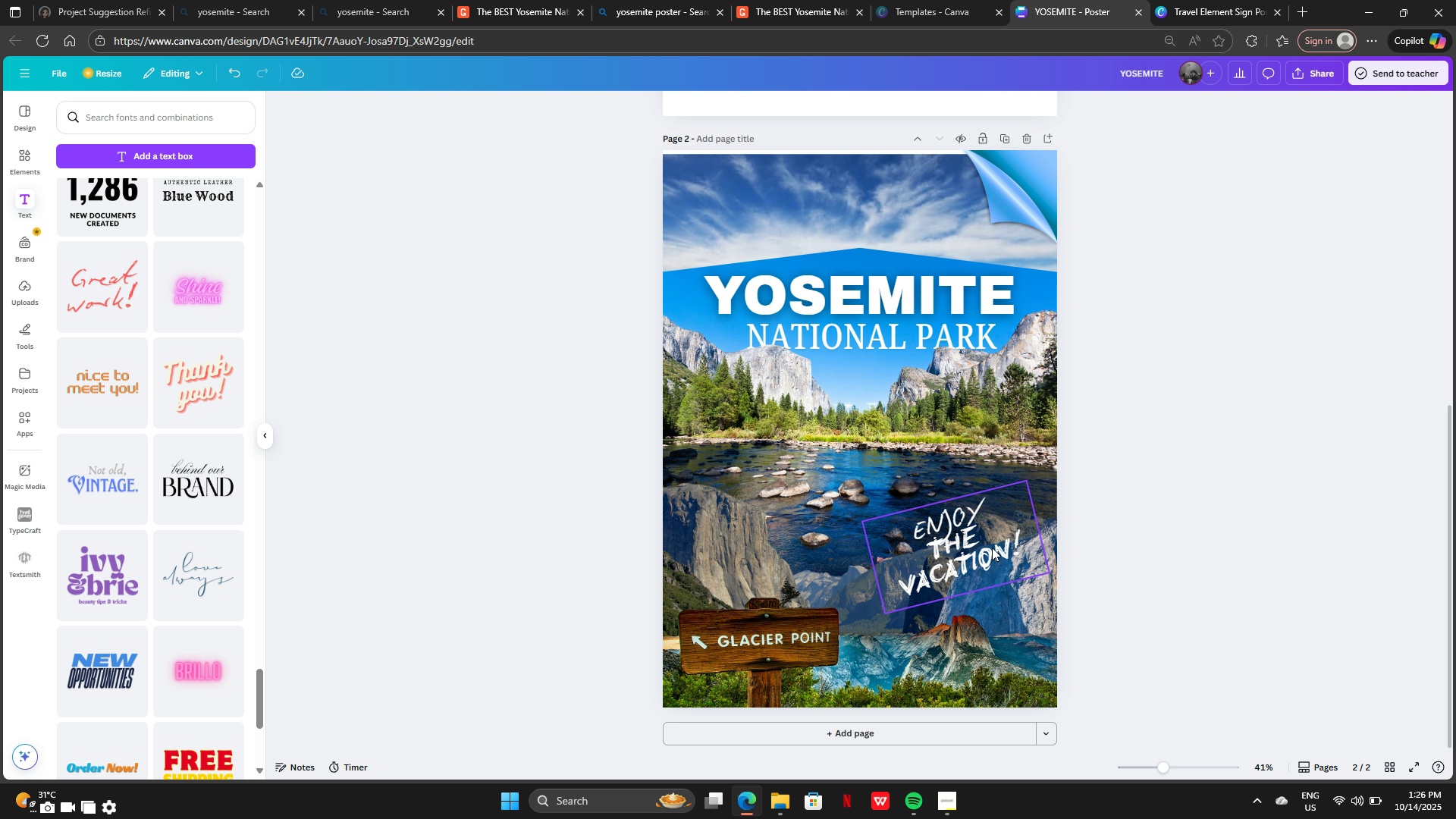 
left_click_drag(start_coordinate=[985, 552], to_coordinate=[984, 541])
 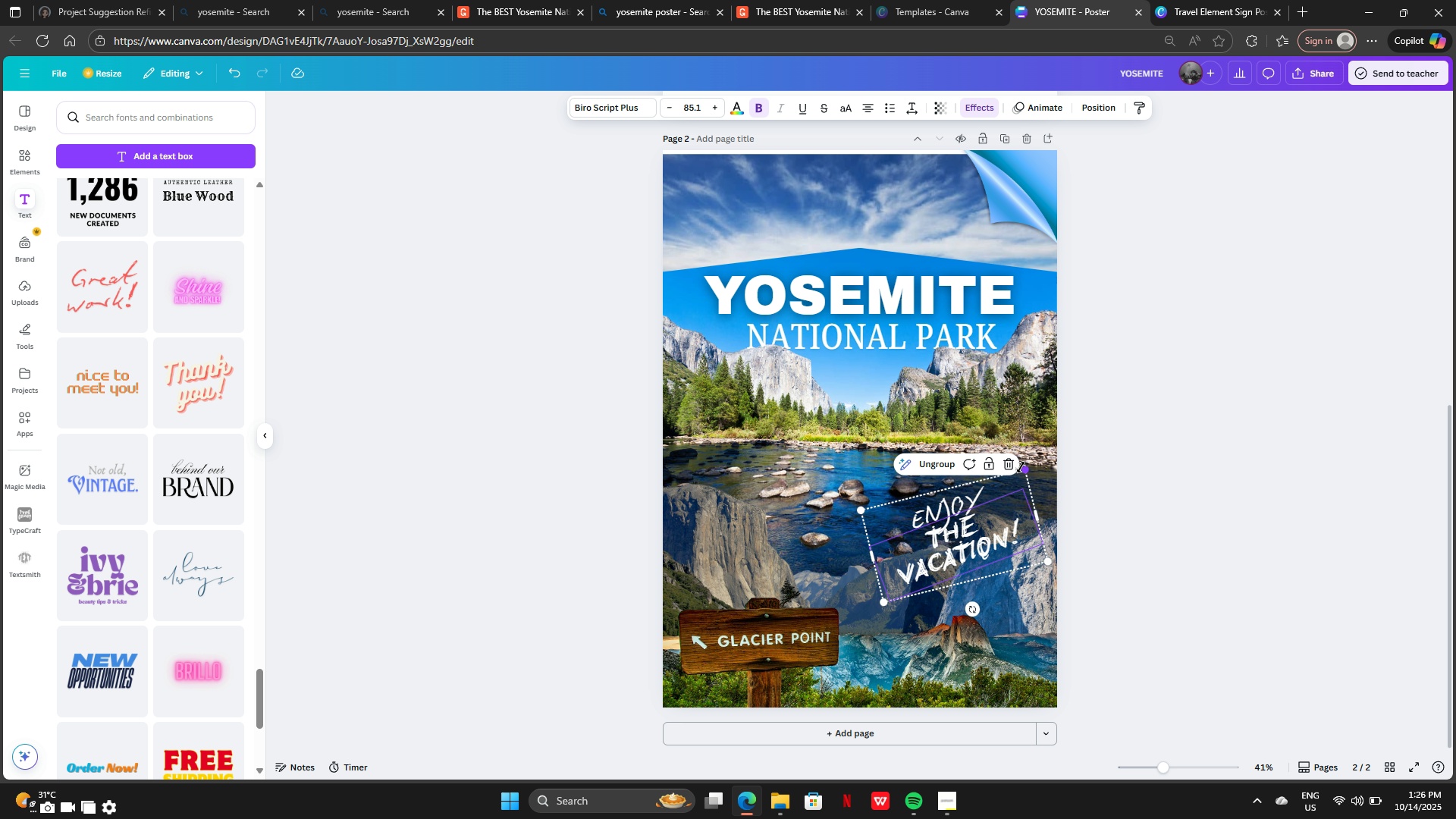 
left_click_drag(start_coordinate=[1021, 467], to_coordinate=[1072, 450])
 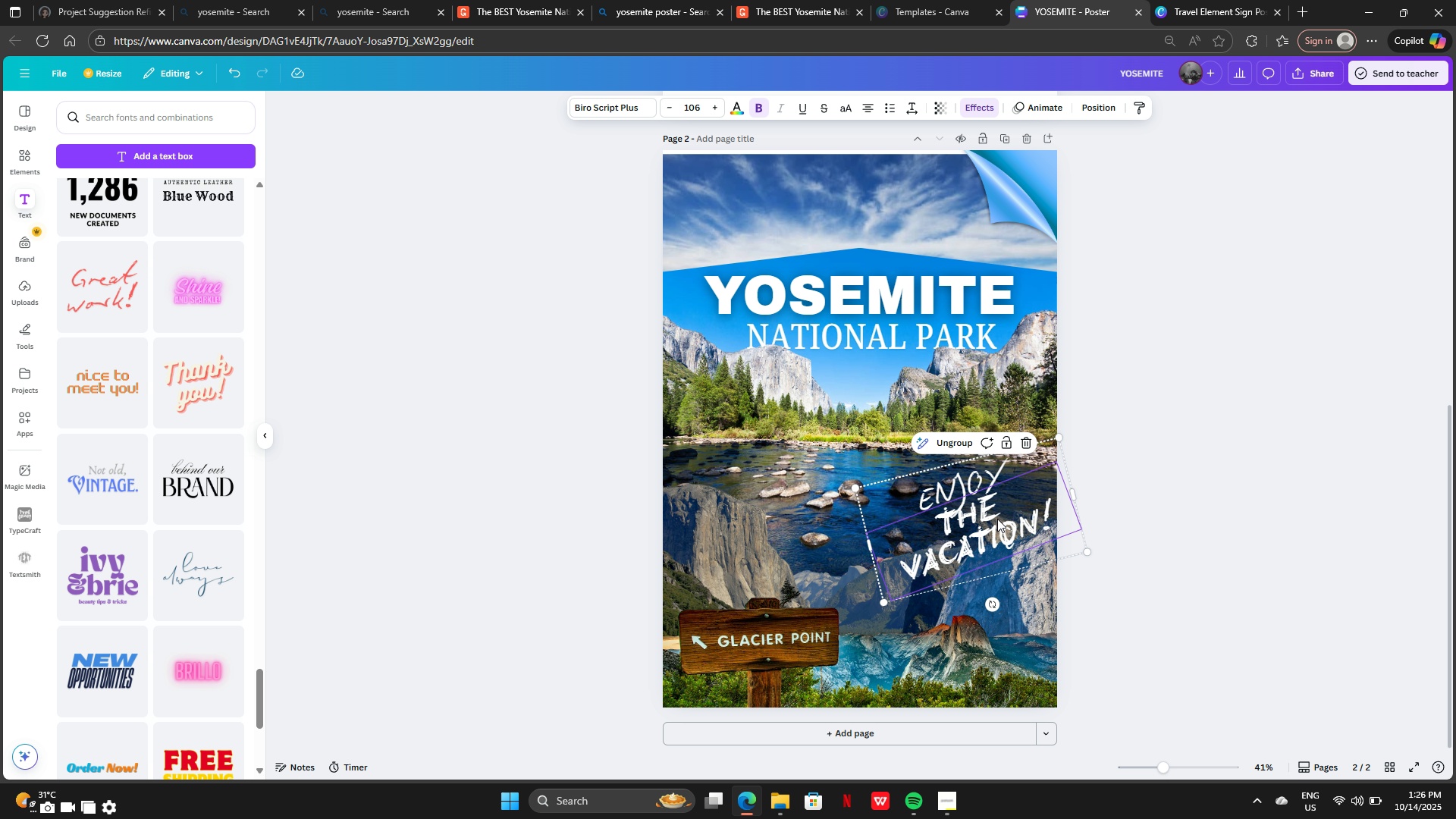 
left_click_drag(start_coordinate=[997, 519], to_coordinate=[783, 215])
 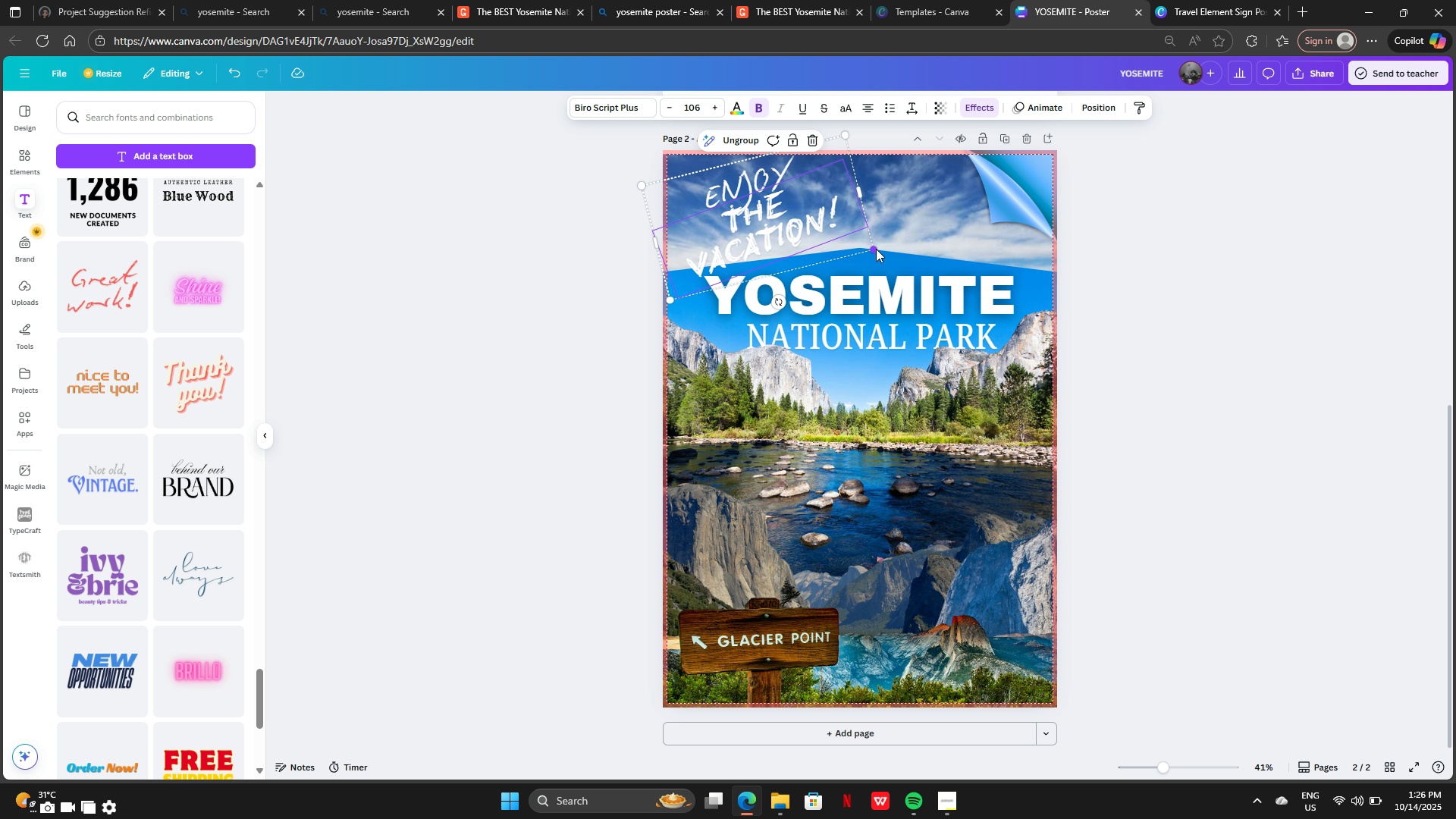 
left_click_drag(start_coordinate=[875, 249], to_coordinate=[820, 237])
 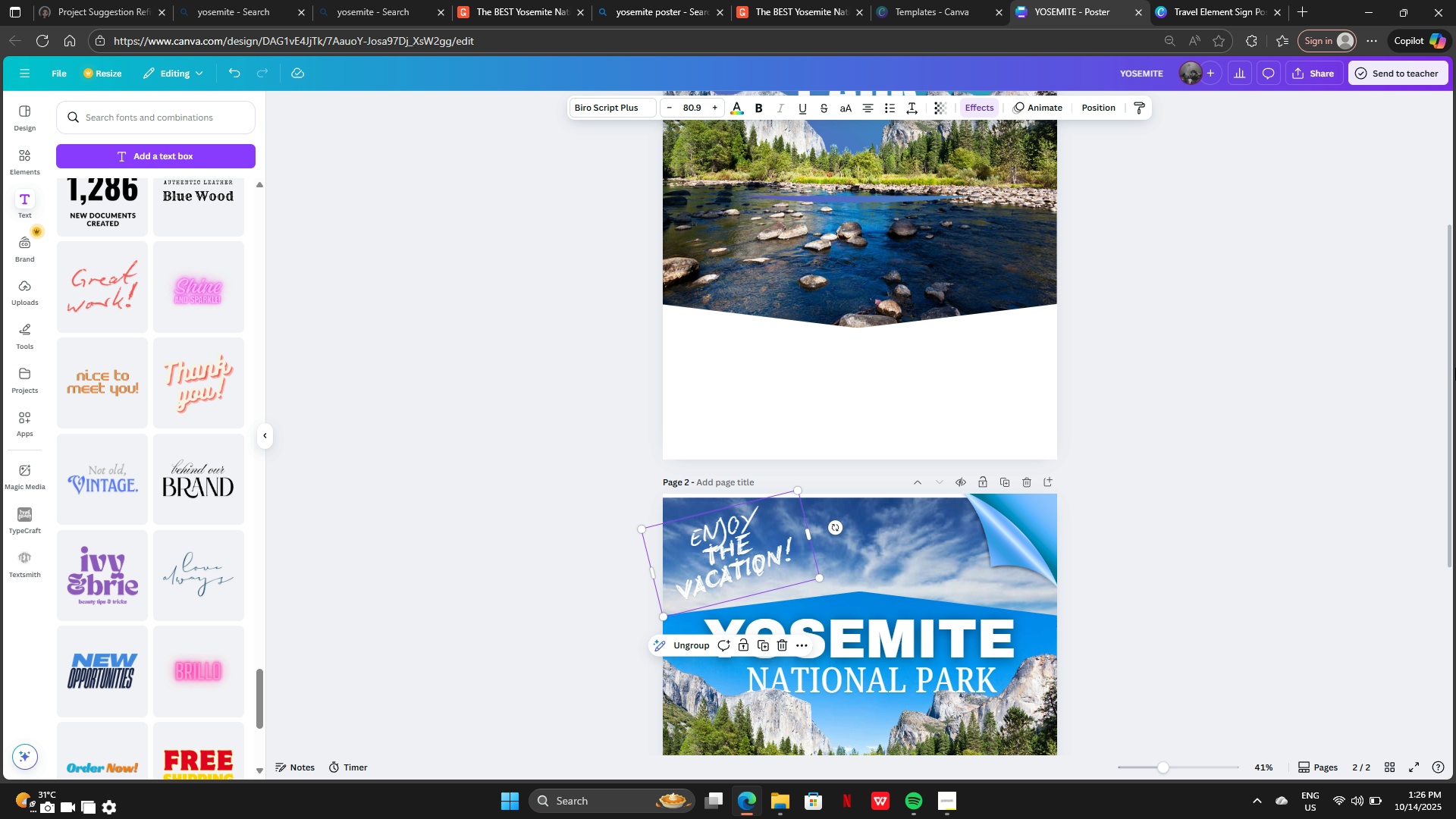 
double_click([1455, 368])
 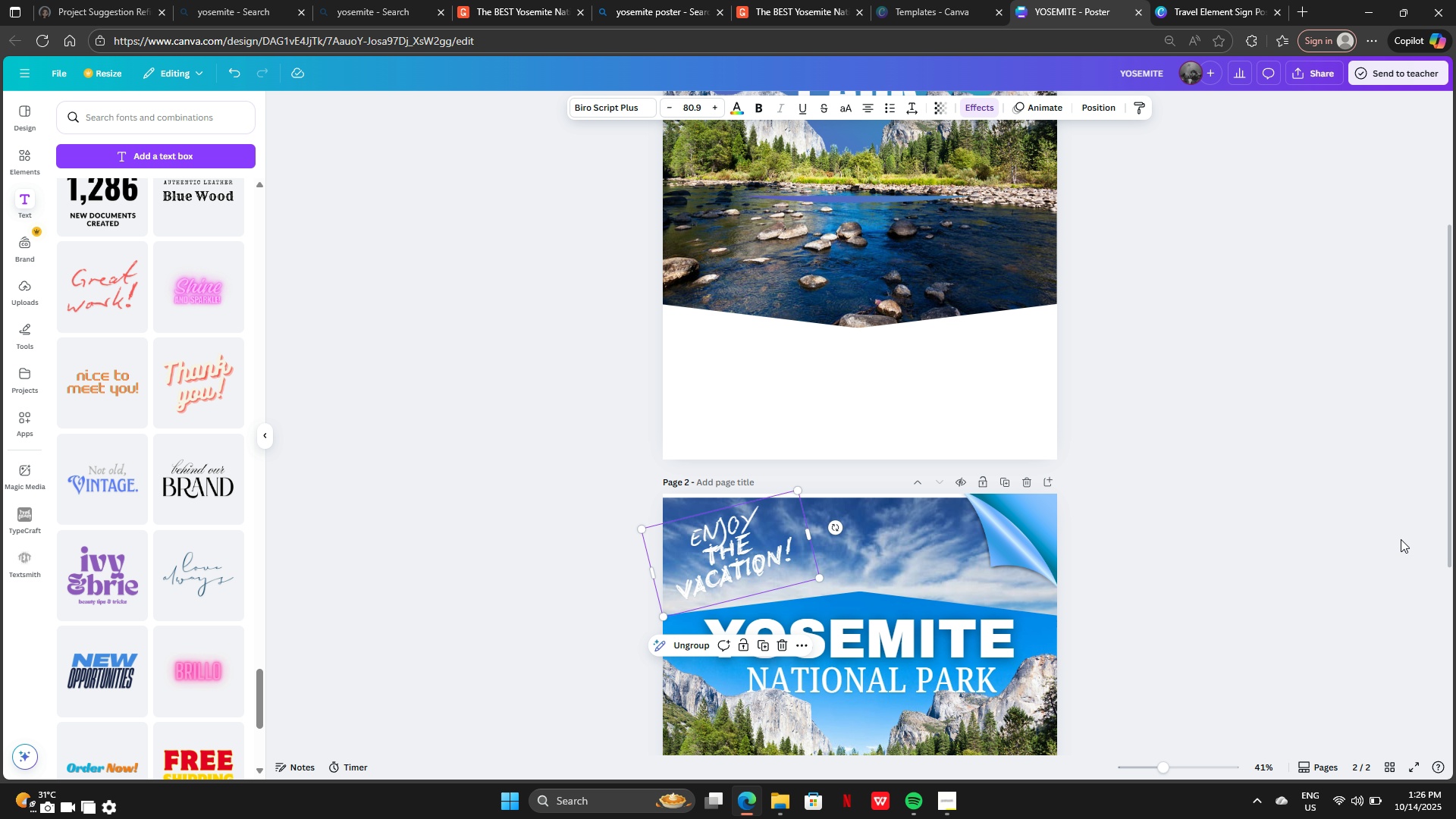 
scroll: coordinate [1401, 551], scroll_direction: down, amount: 5.0
 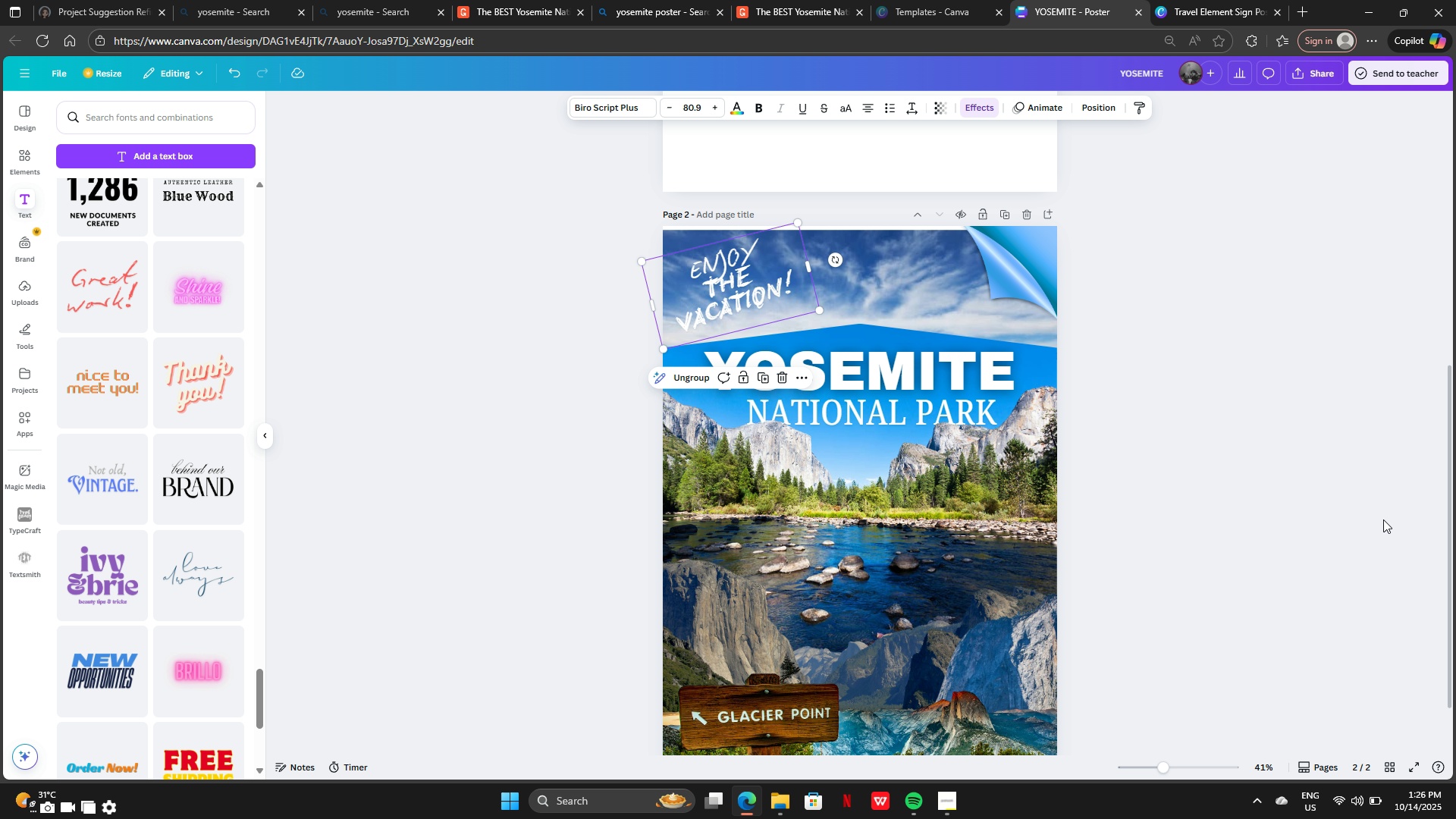 
left_click([1383, 519])
 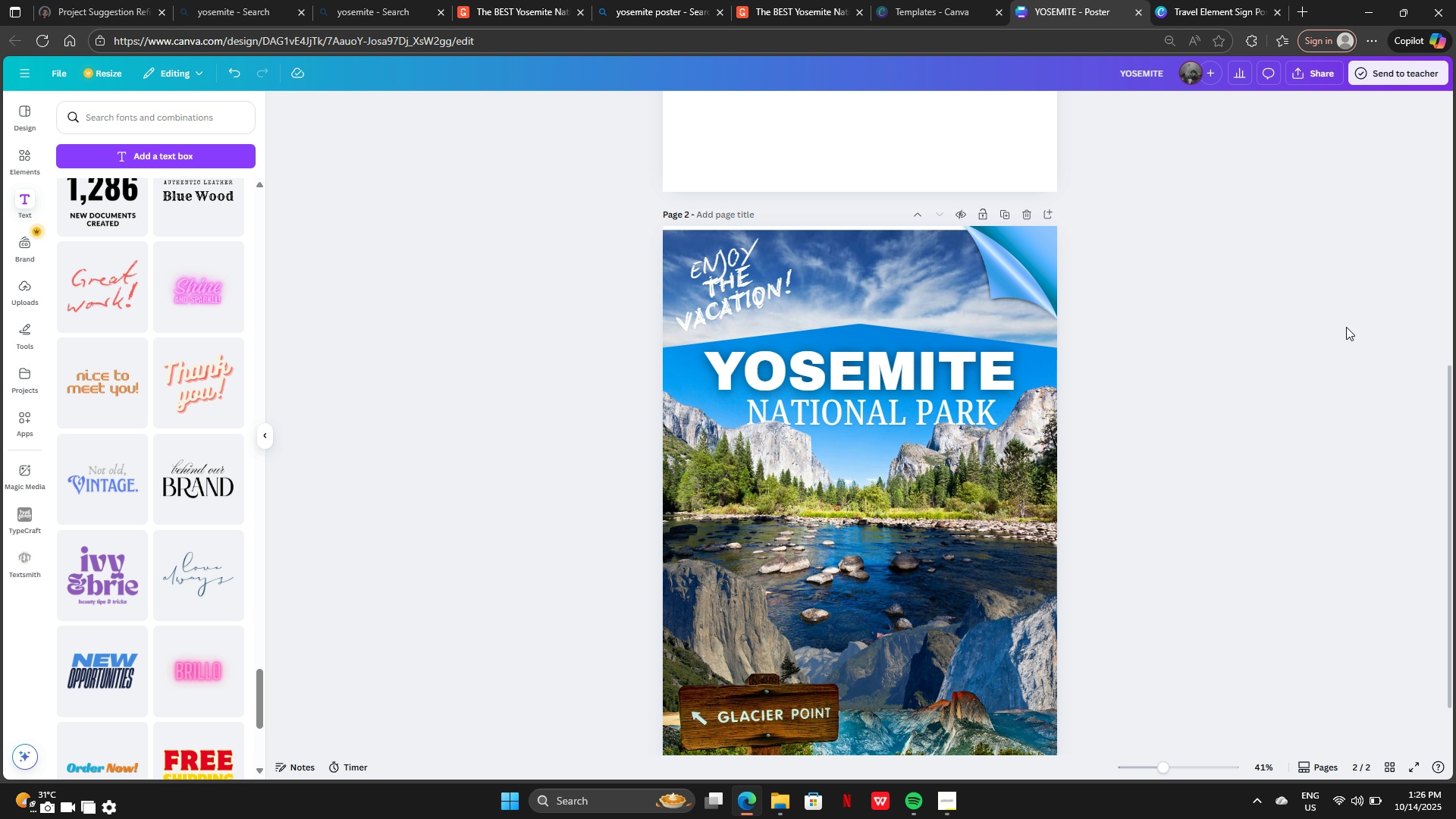 
scroll: coordinate [1346, 326], scroll_direction: down, amount: 3.0
 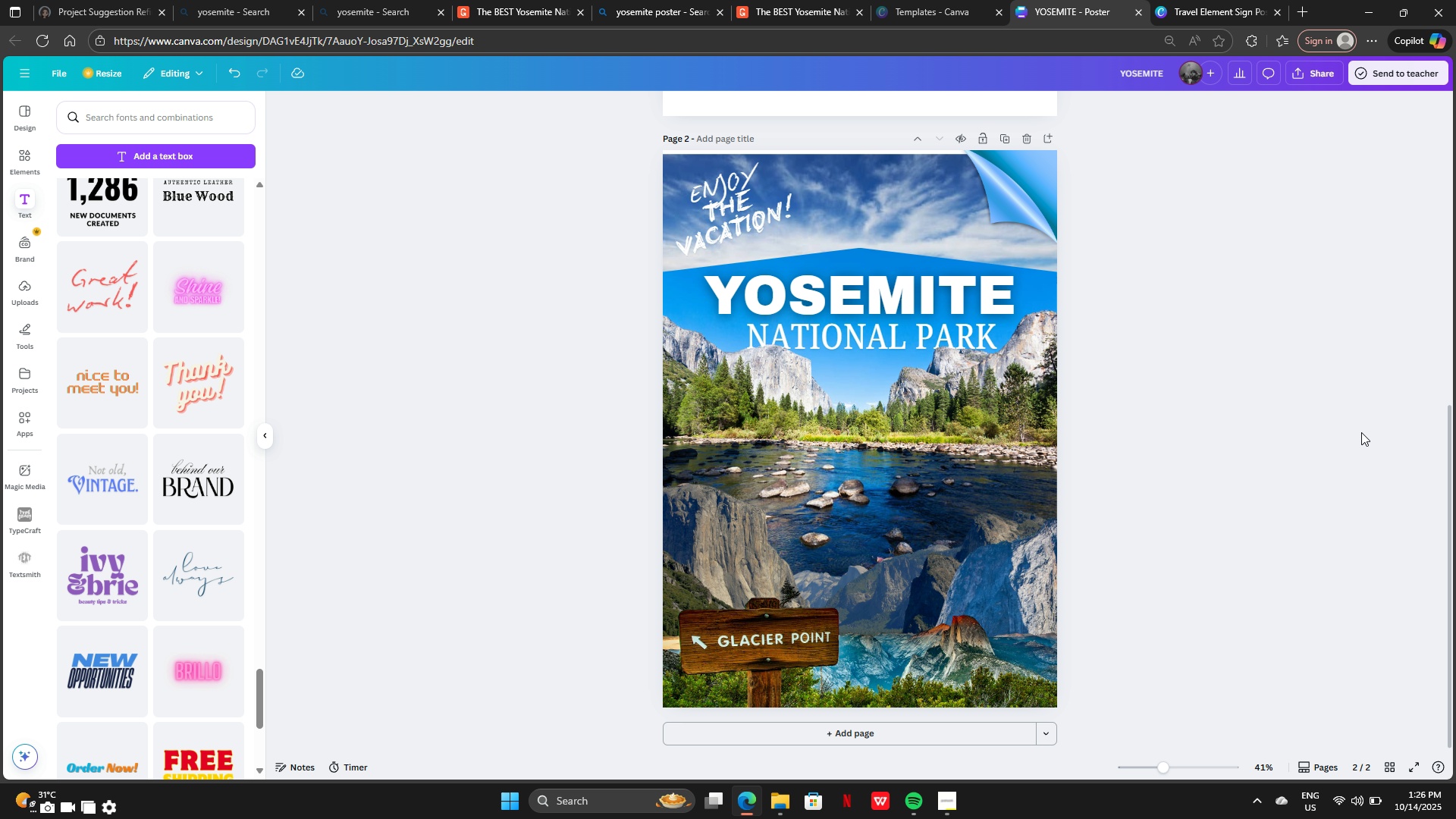 
scroll: coordinate [1361, 432], scroll_direction: up, amount: 1.0
 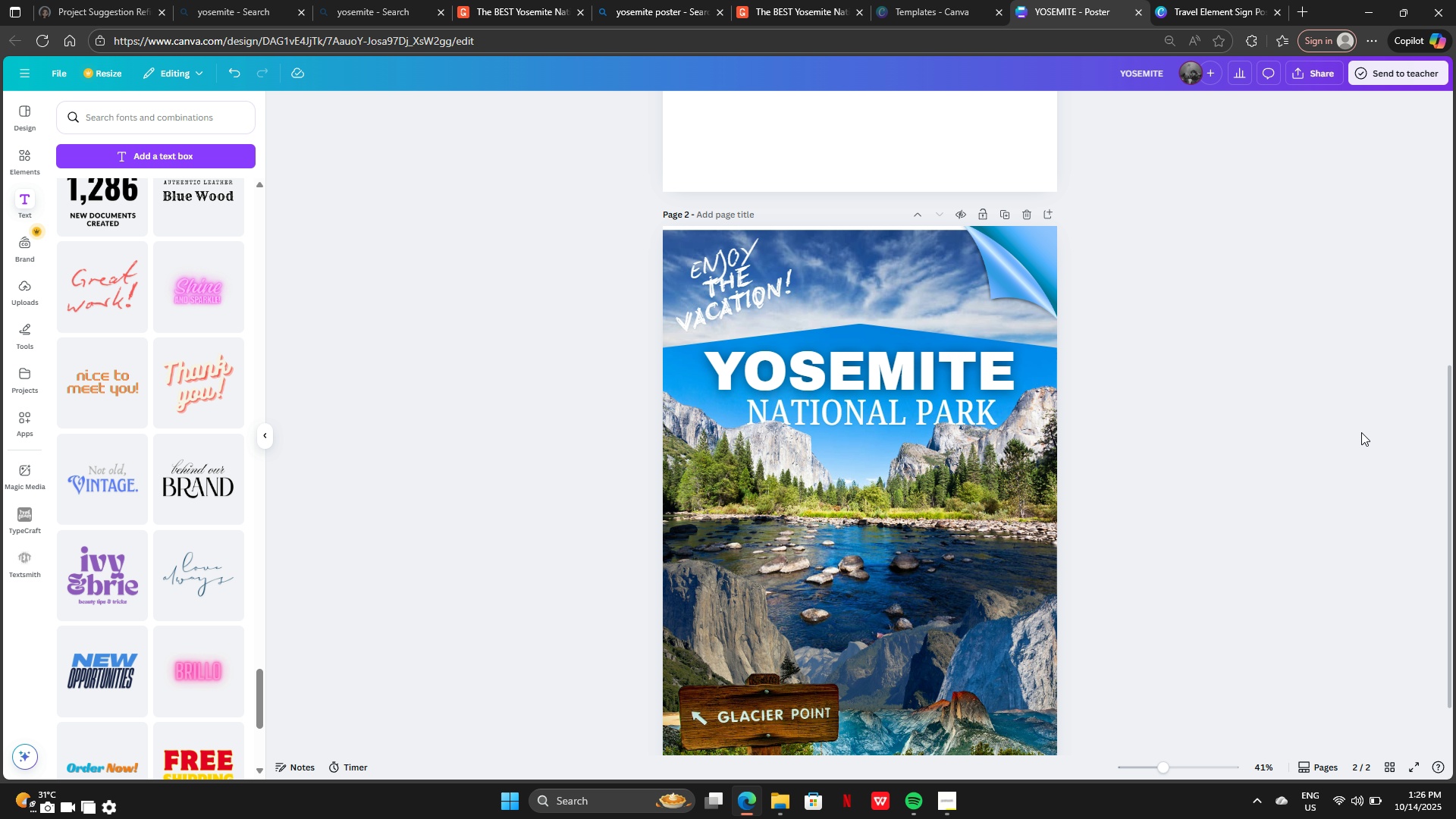 
scroll: coordinate [1361, 432], scroll_direction: down, amount: 2.0
 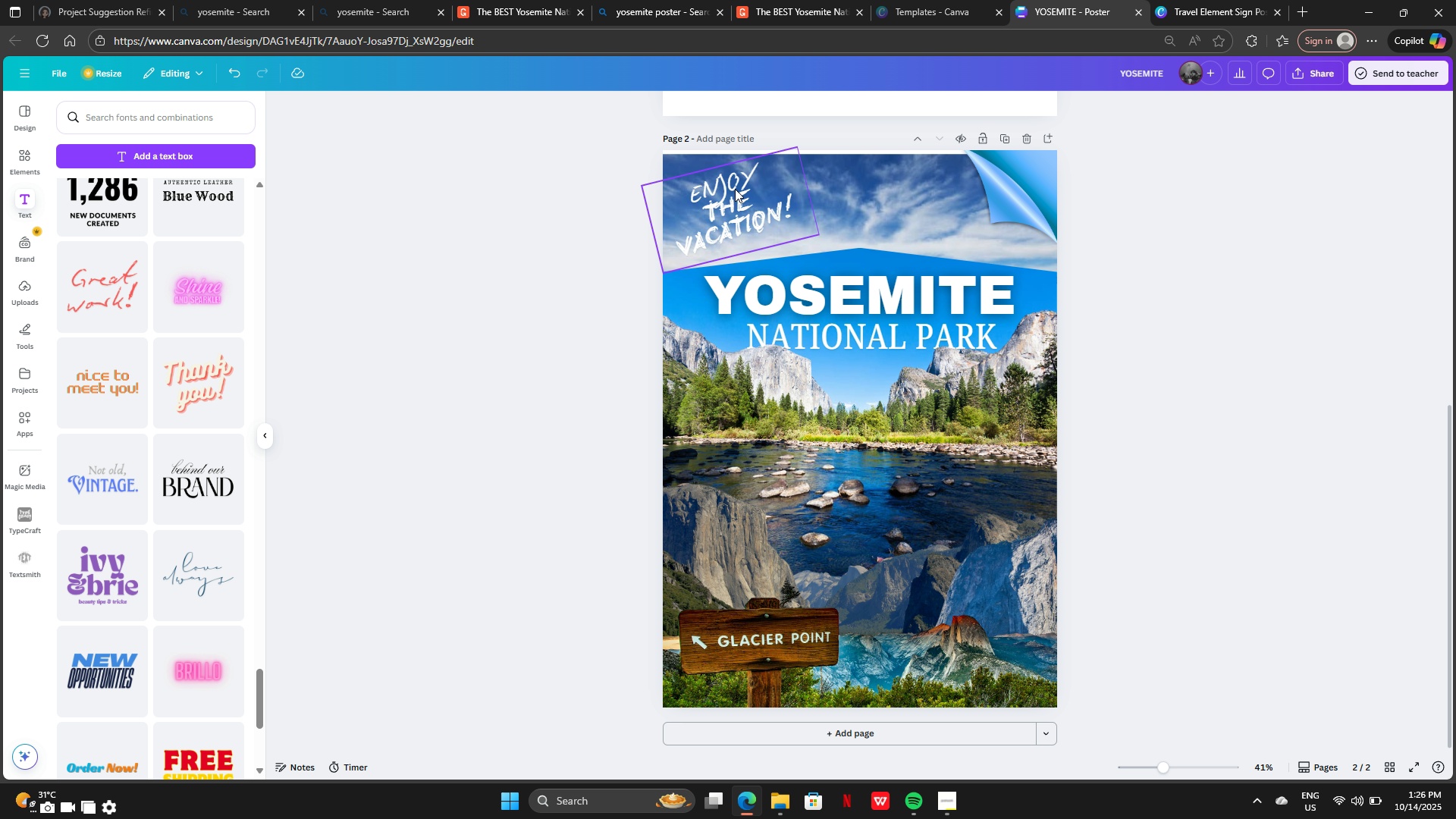 
left_click_drag(start_coordinate=[734, 193], to_coordinate=[956, 548])
 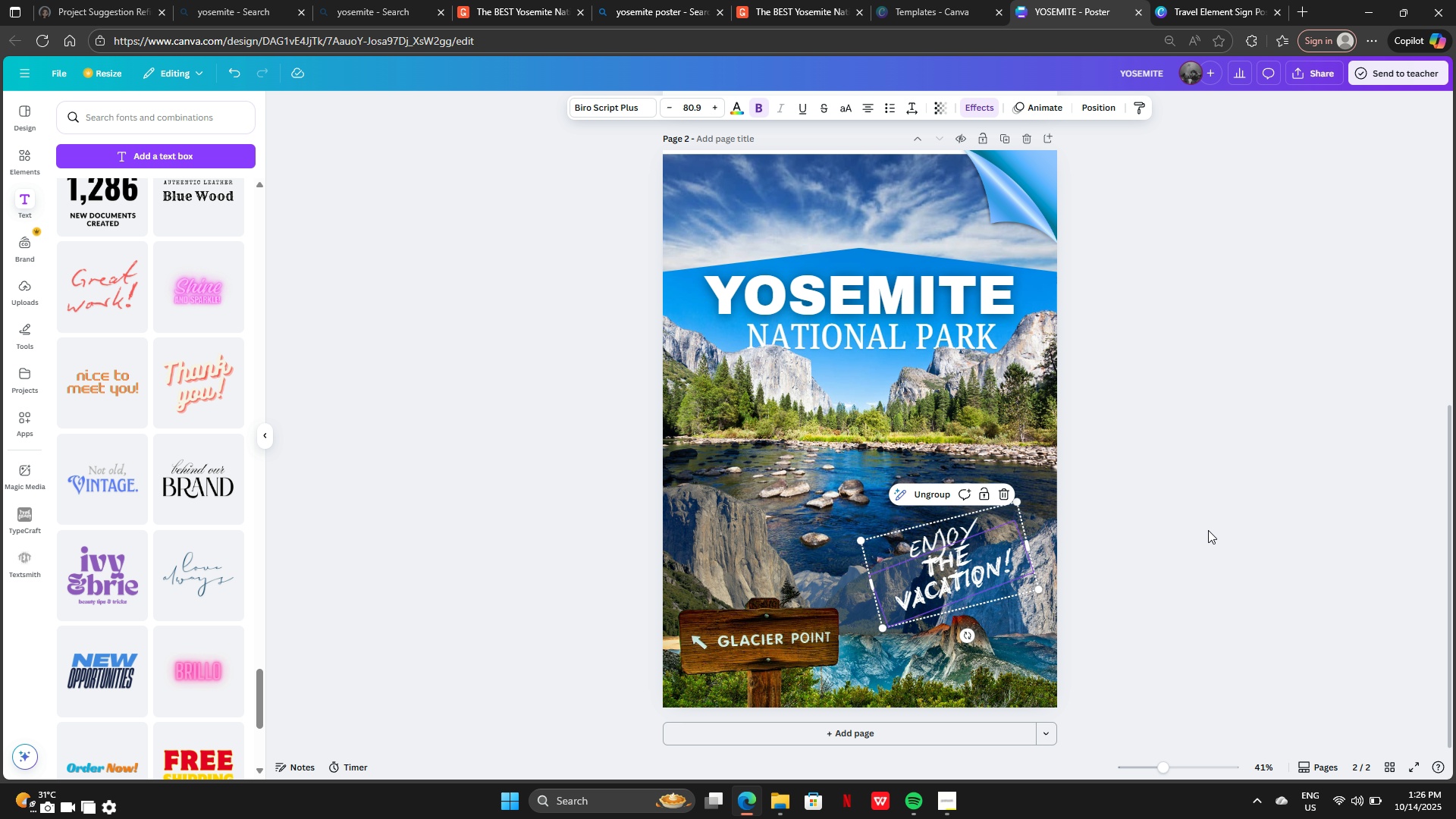 
left_click([1208, 530])
 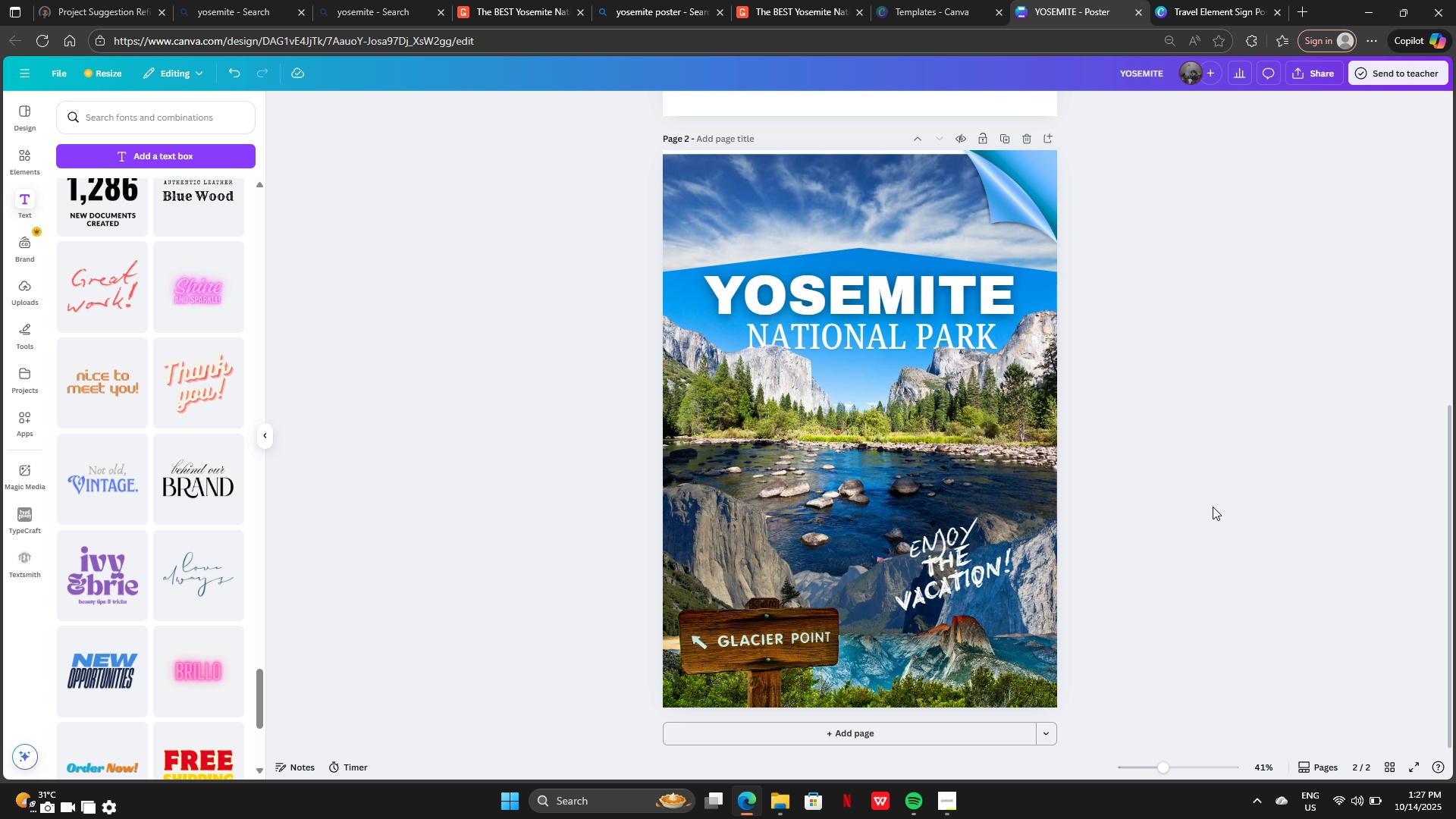 
wait(7.51)
 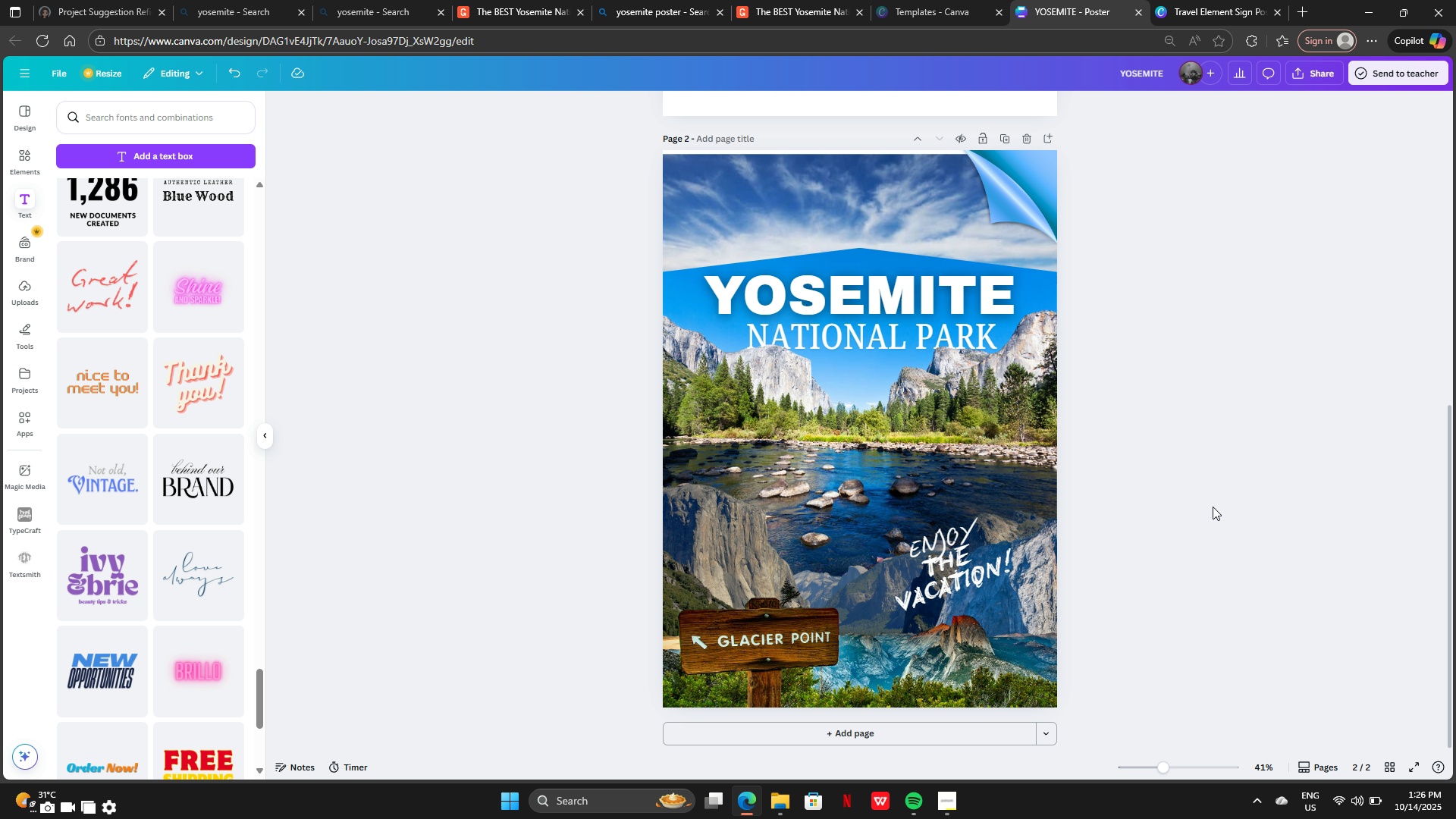 
left_click([1009, 187])
 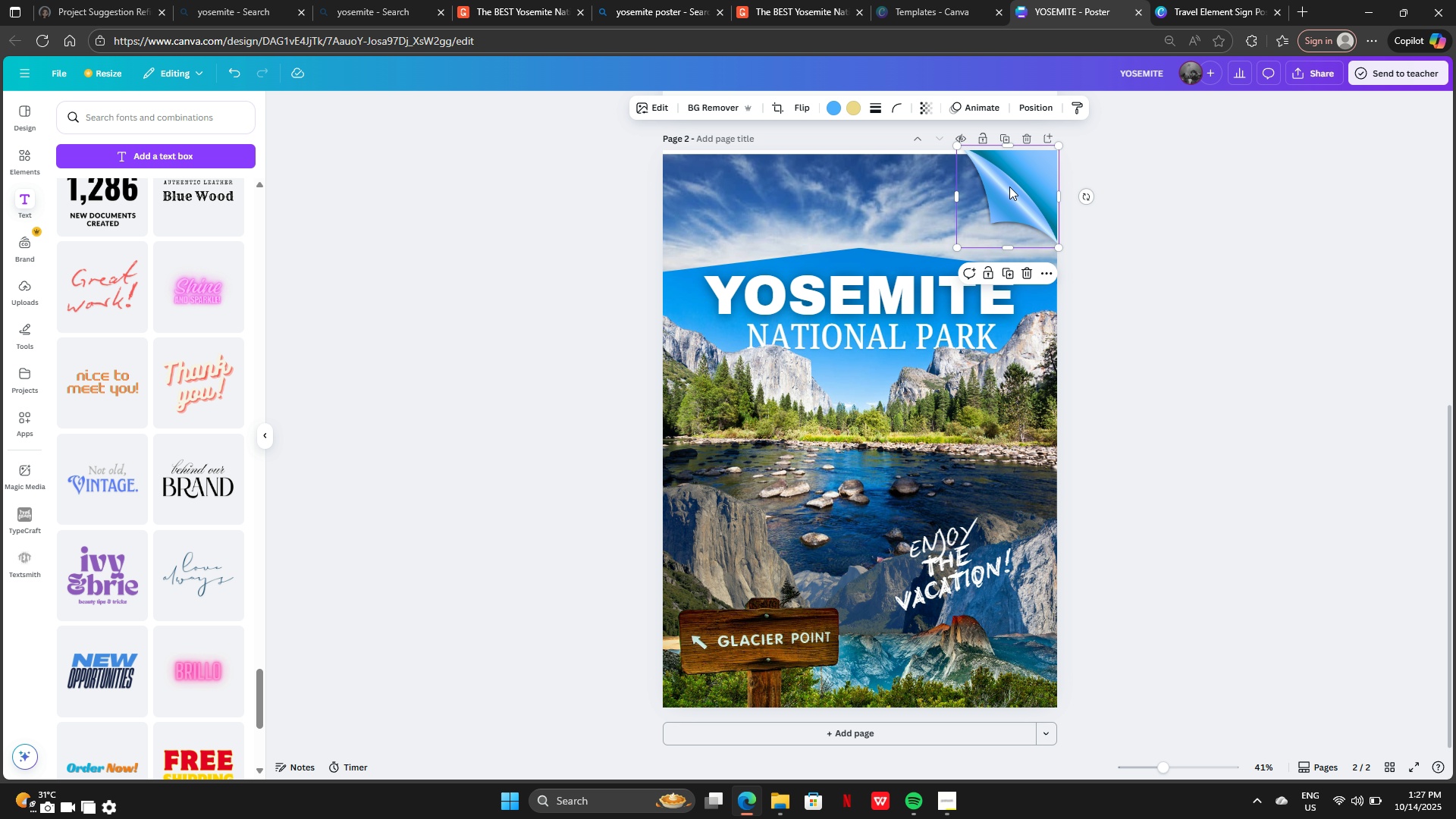 
left_click_drag(start_coordinate=[1009, 187], to_coordinate=[1005, 194])
 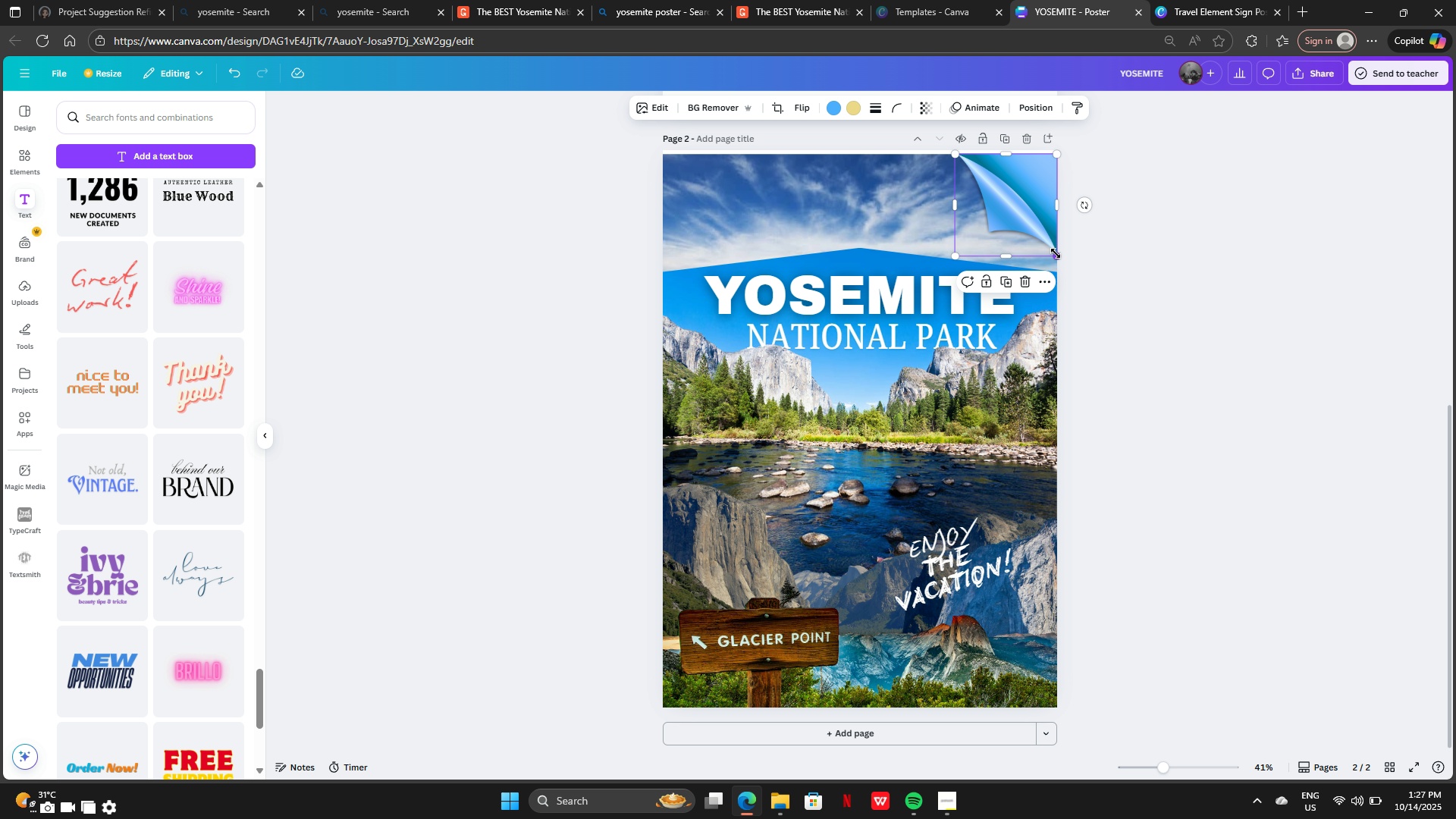 
left_click_drag(start_coordinate=[1056, 254], to_coordinate=[1021, 196])
 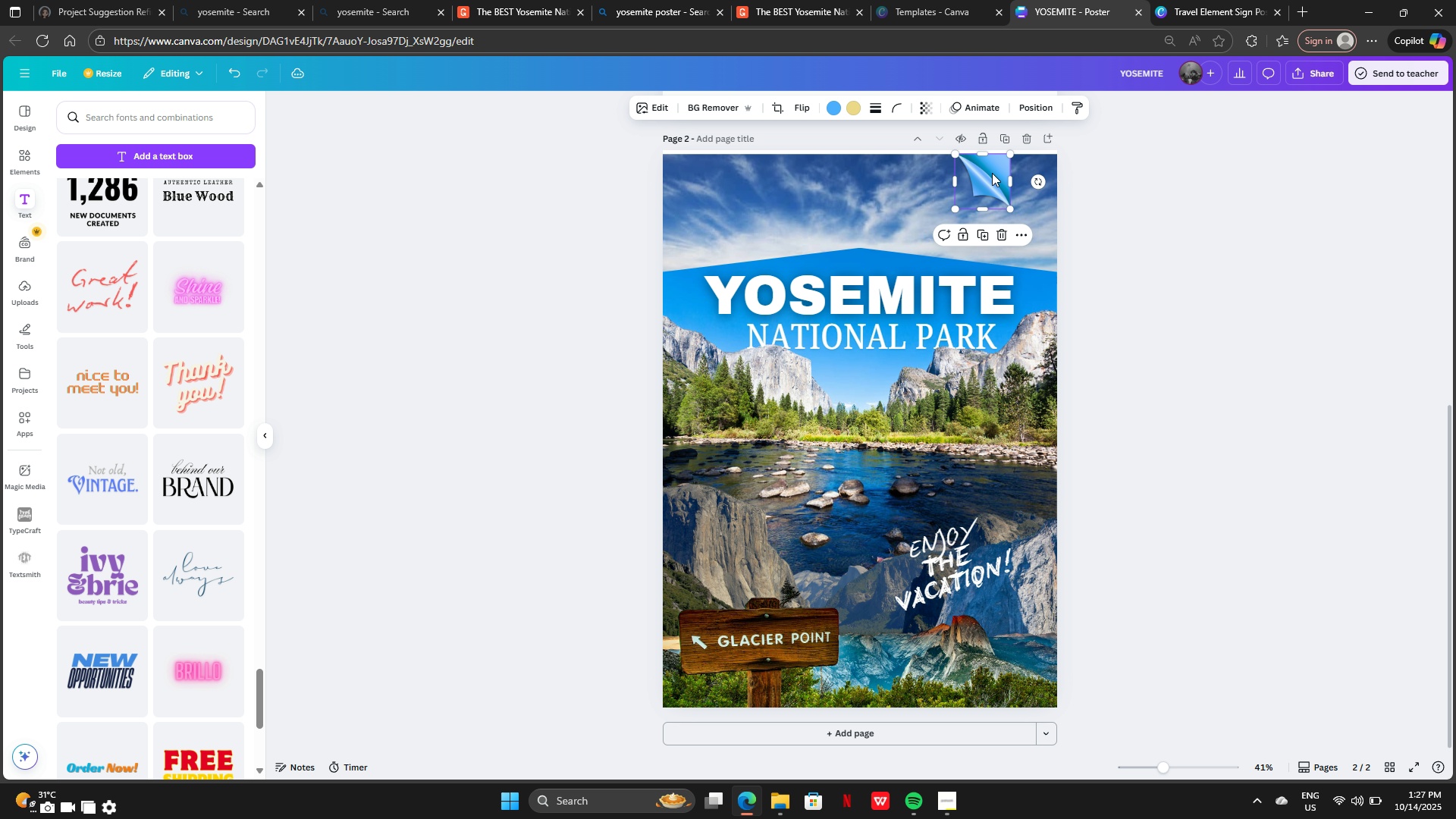 
left_click_drag(start_coordinate=[992, 173], to_coordinate=[1036, 211])
 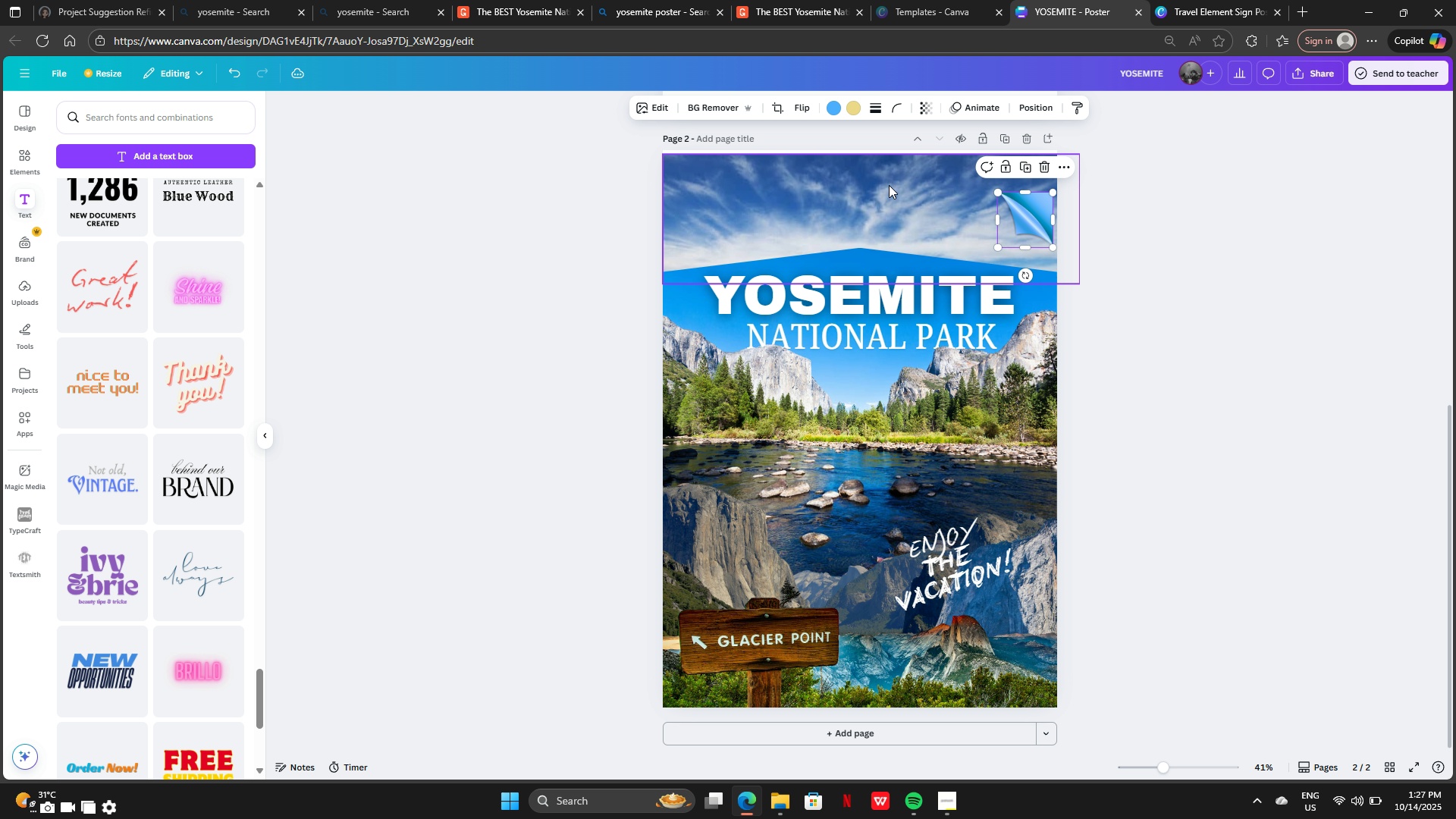 
left_click([889, 185])
 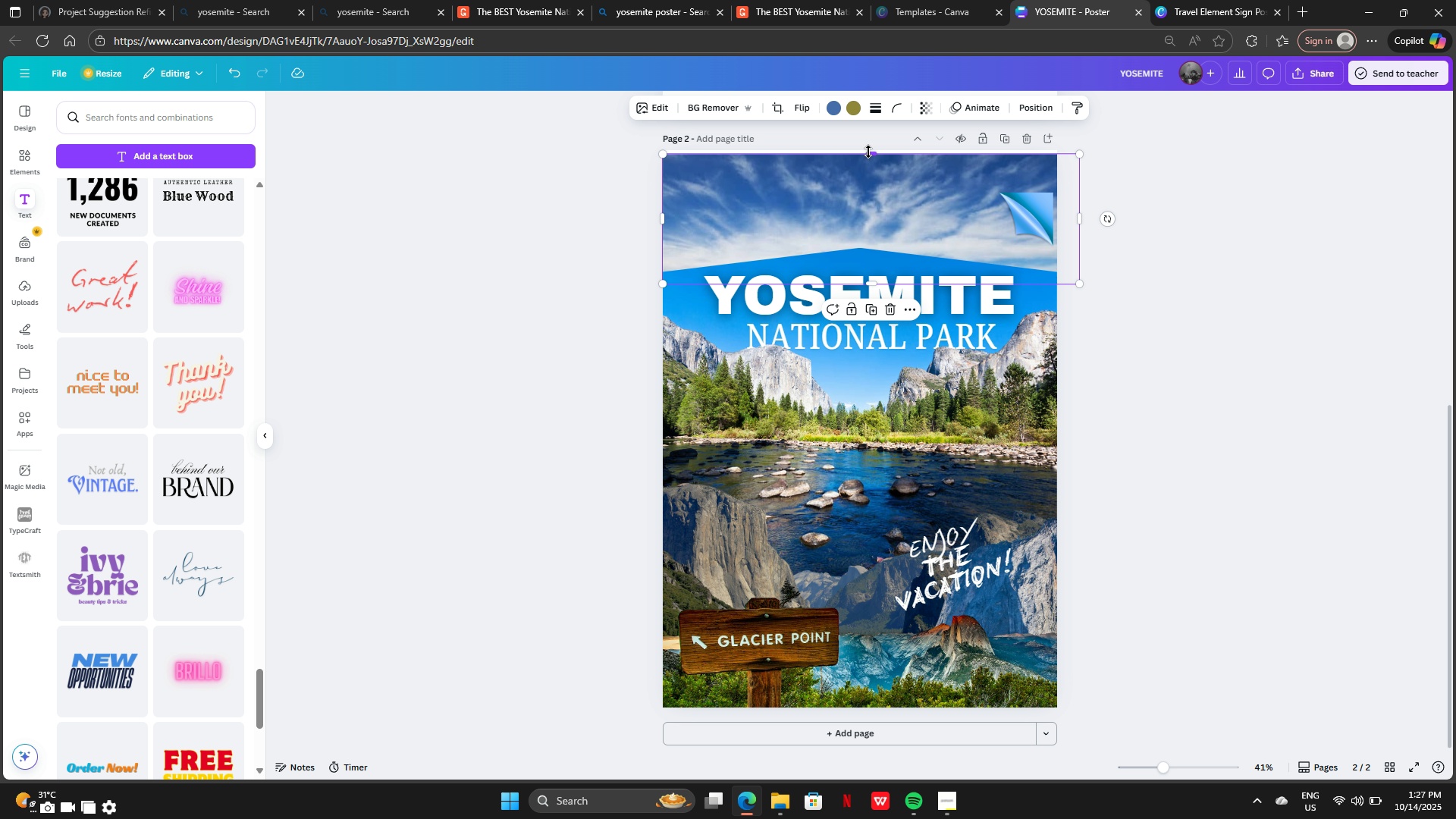 
left_click_drag(start_coordinate=[870, 152], to_coordinate=[873, 140])
 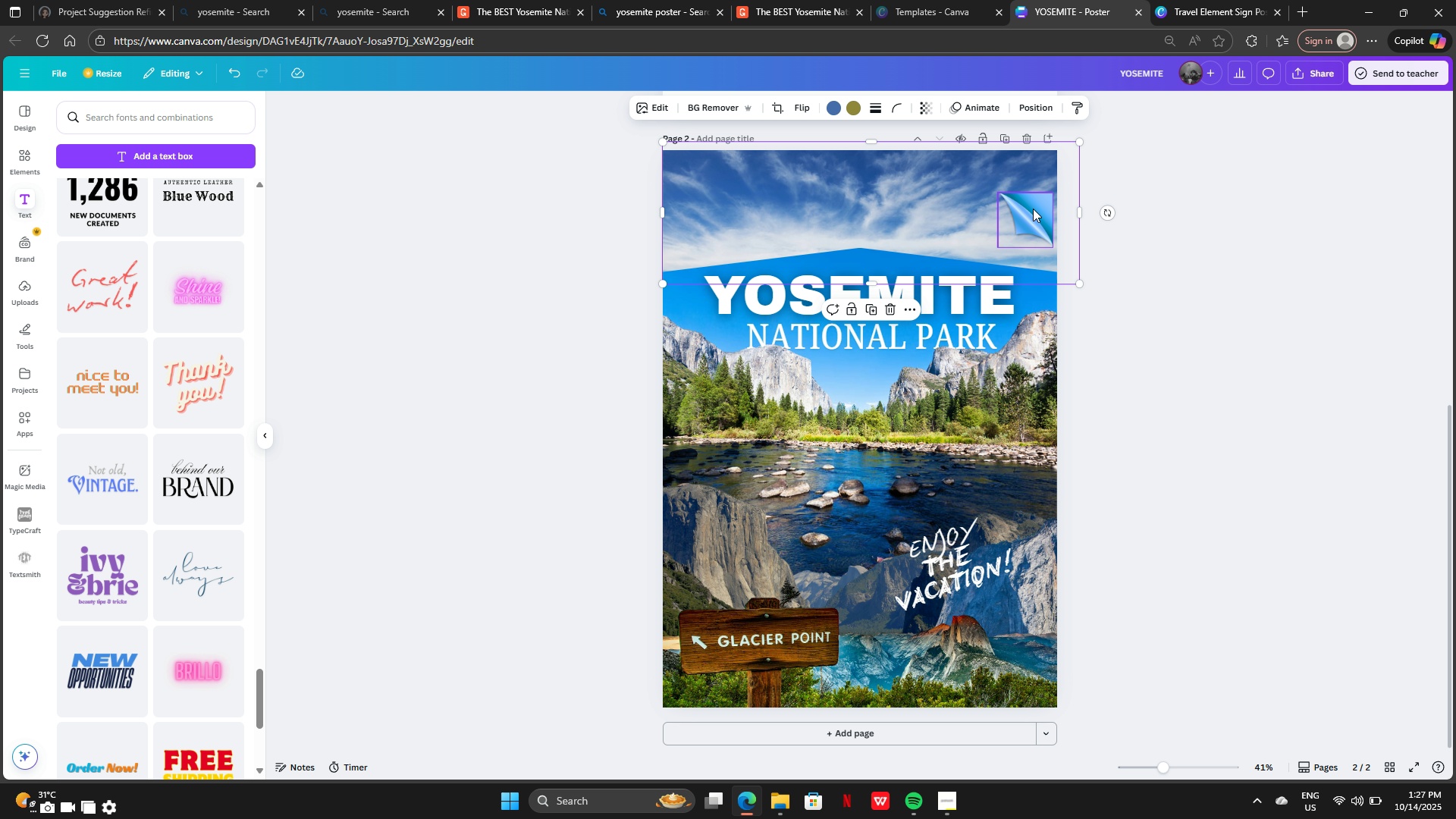 
left_click([1033, 209])
 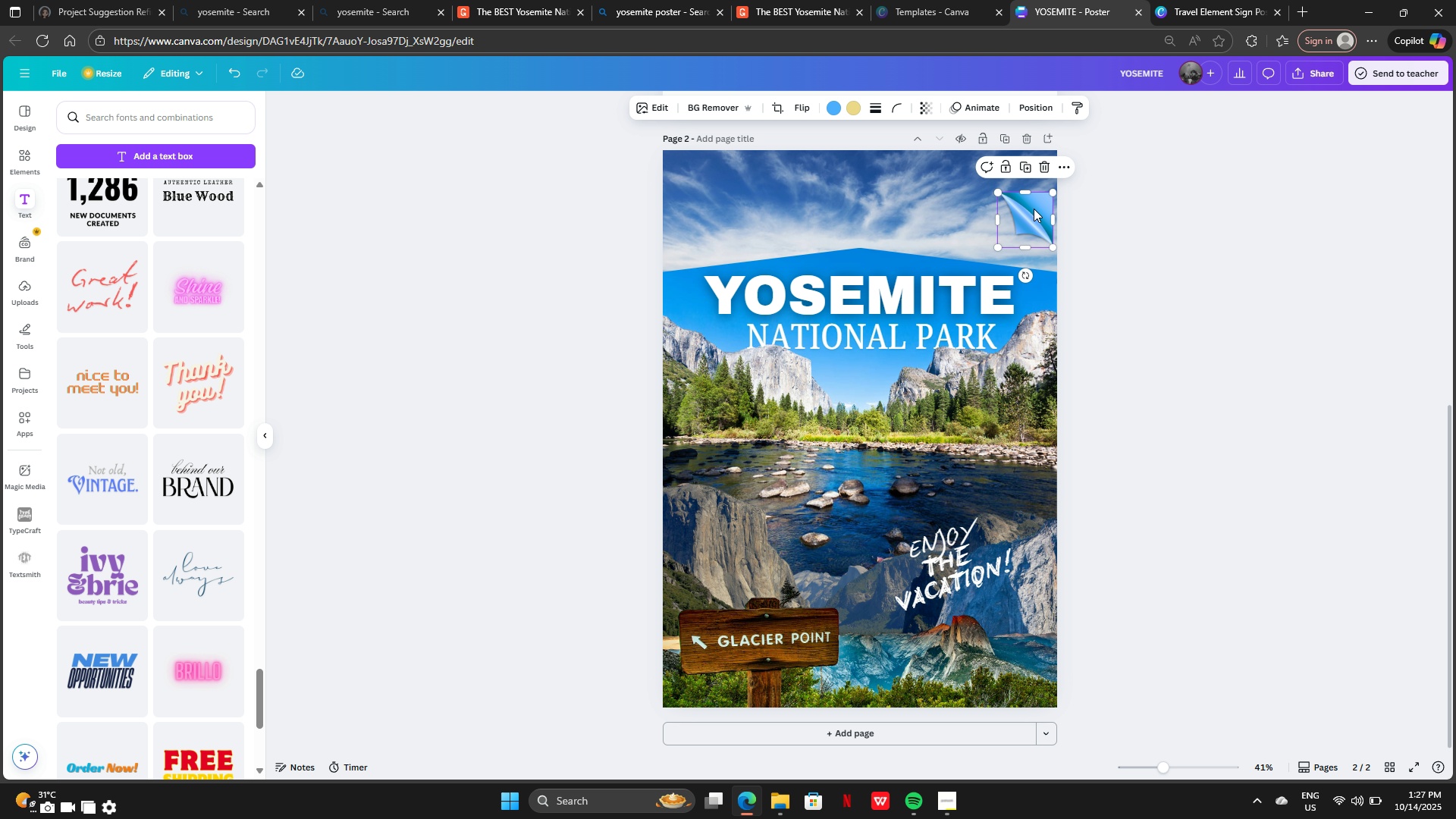 
left_click_drag(start_coordinate=[1034, 209], to_coordinate=[1036, 166])
 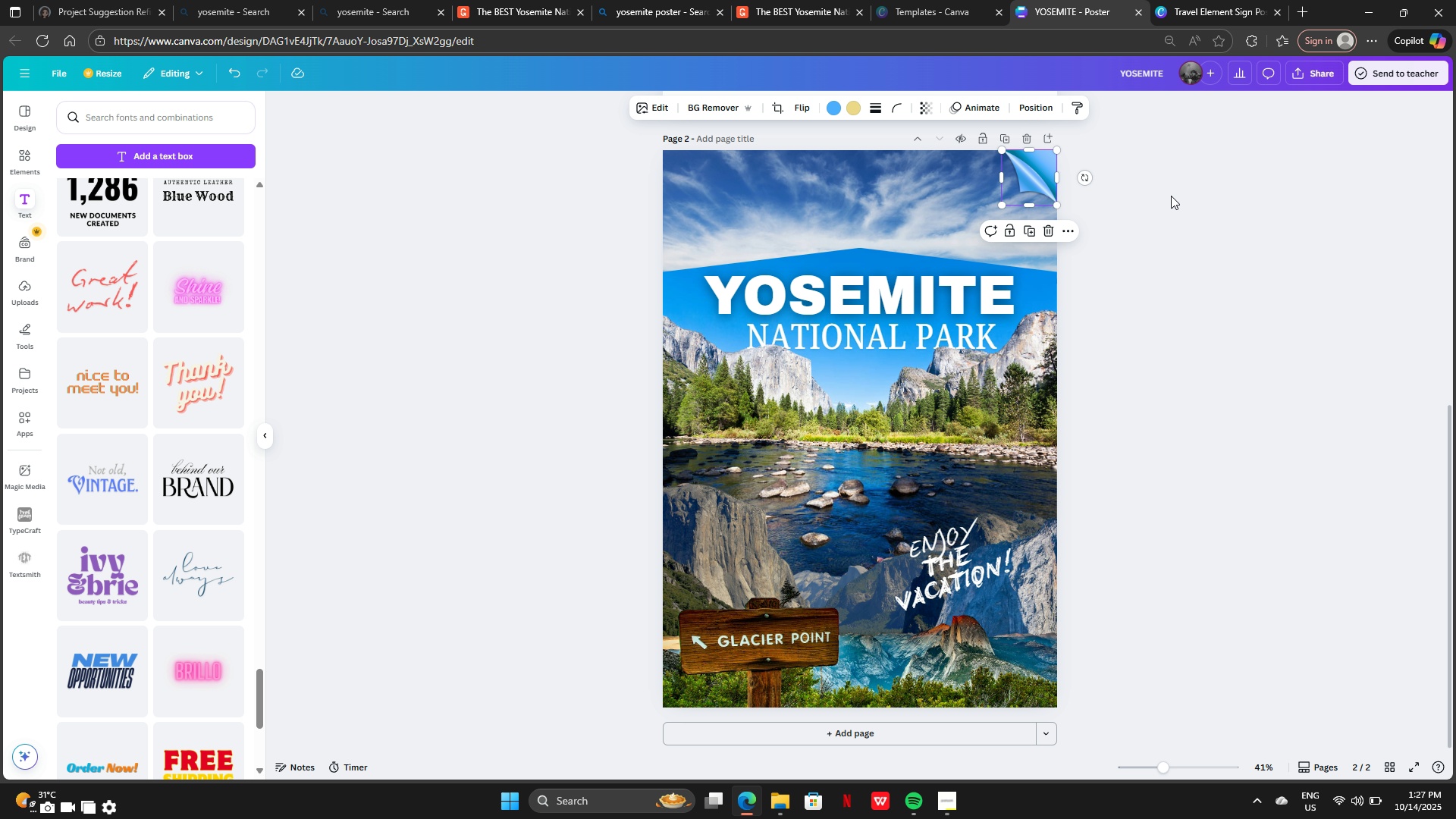 
left_click([1171, 196])
 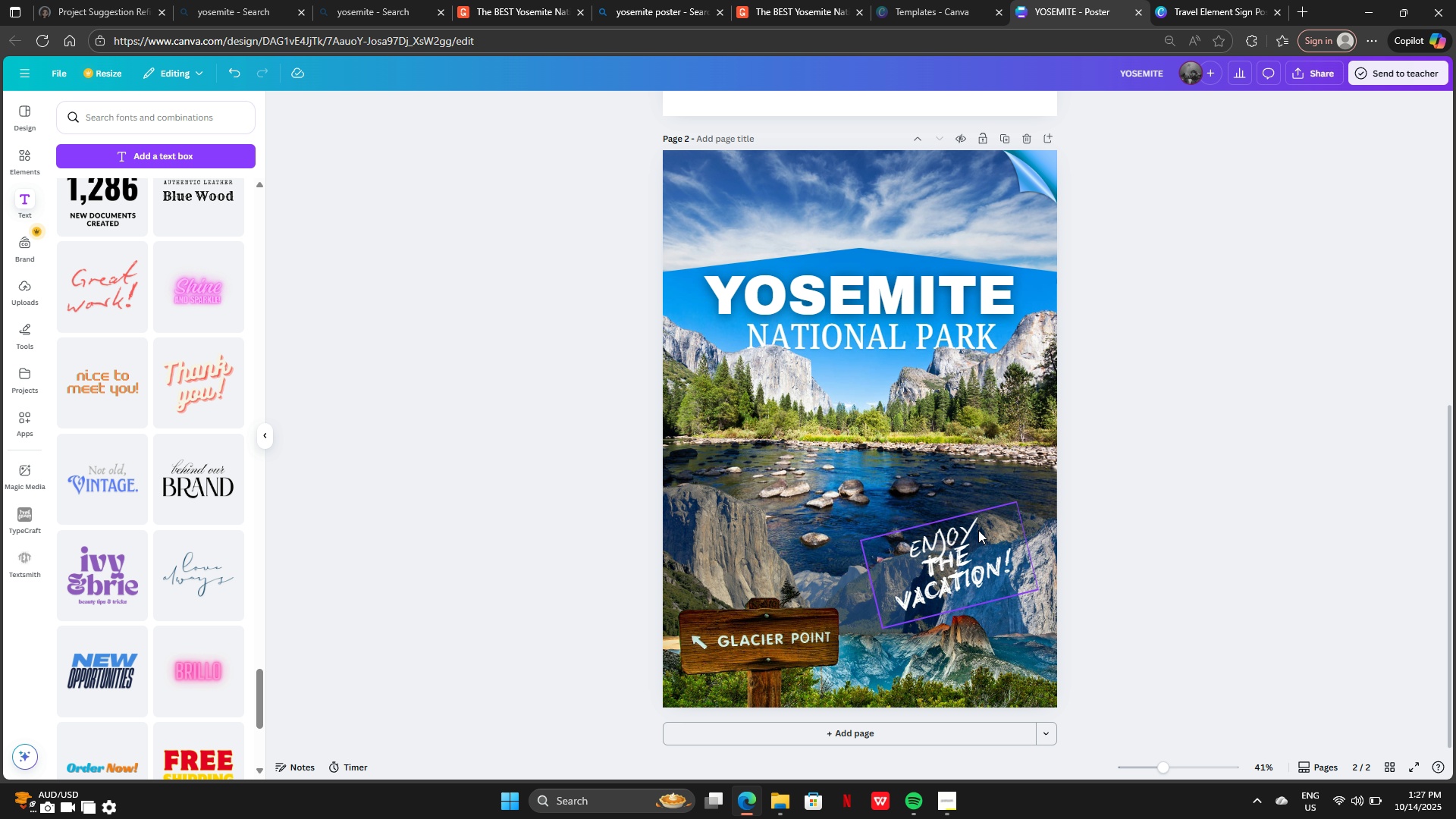 
wait(7.62)
 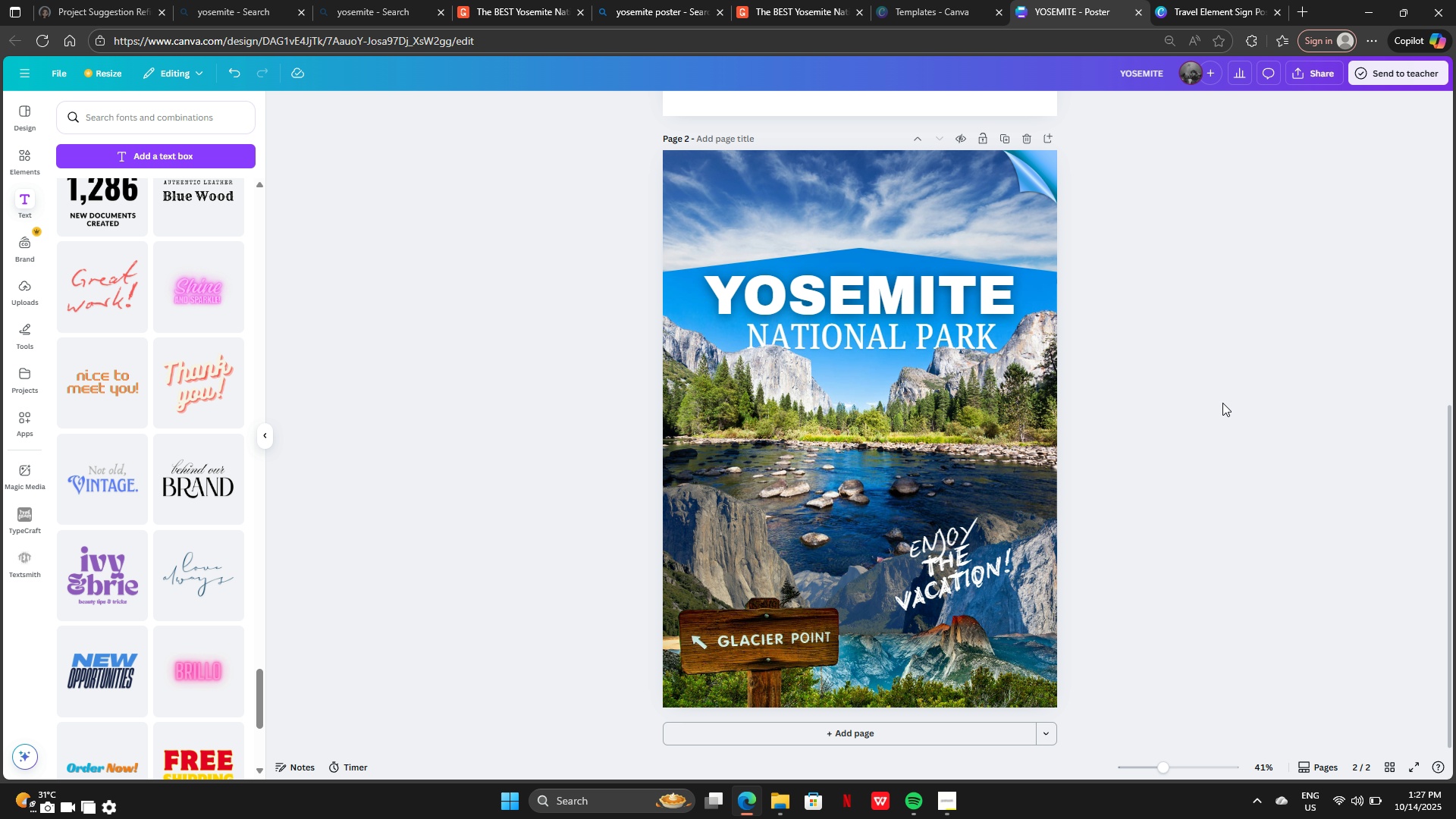 
left_click_drag(start_coordinate=[949, 557], to_coordinate=[978, 635])
 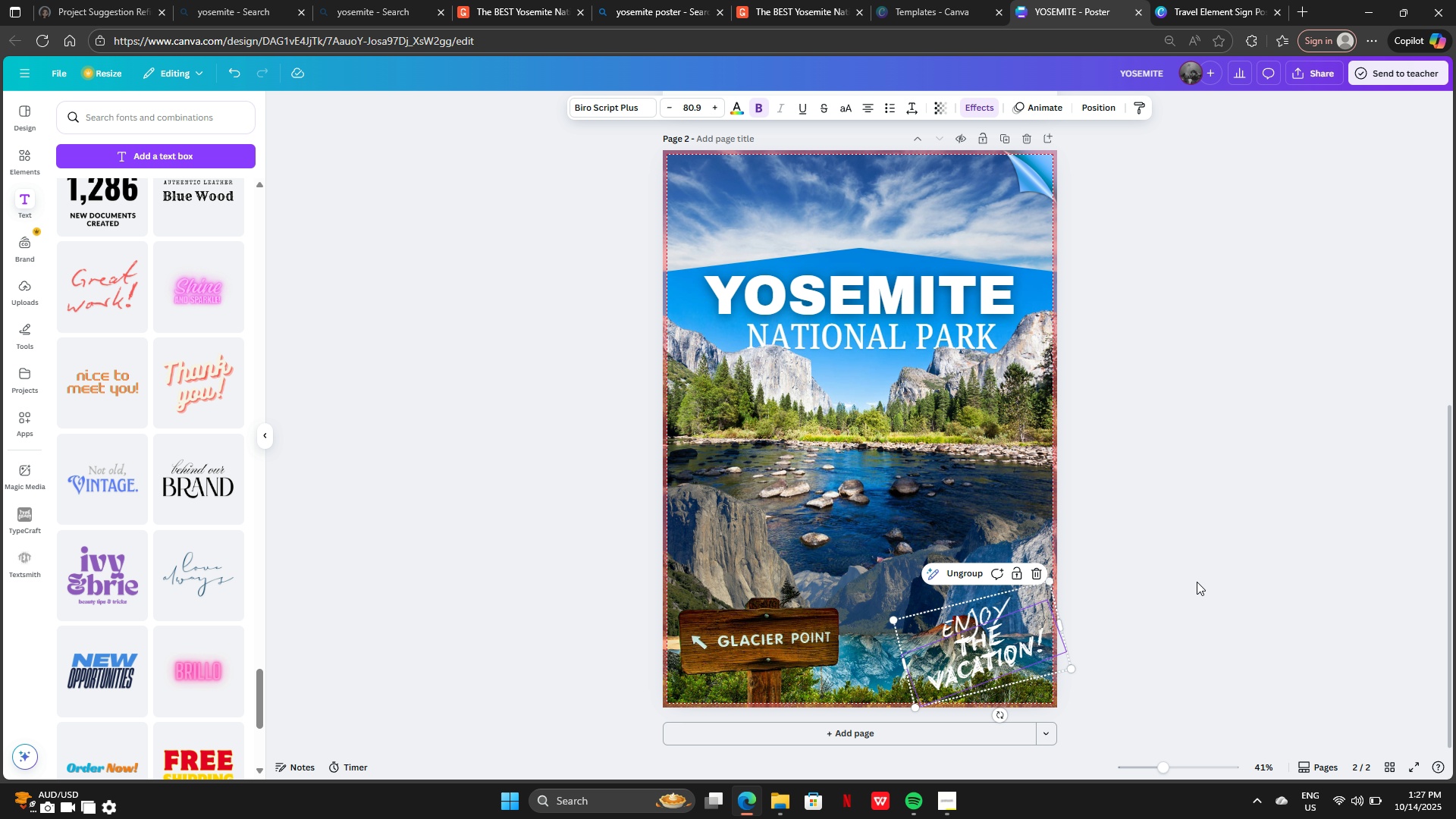 
left_click([1197, 582])
 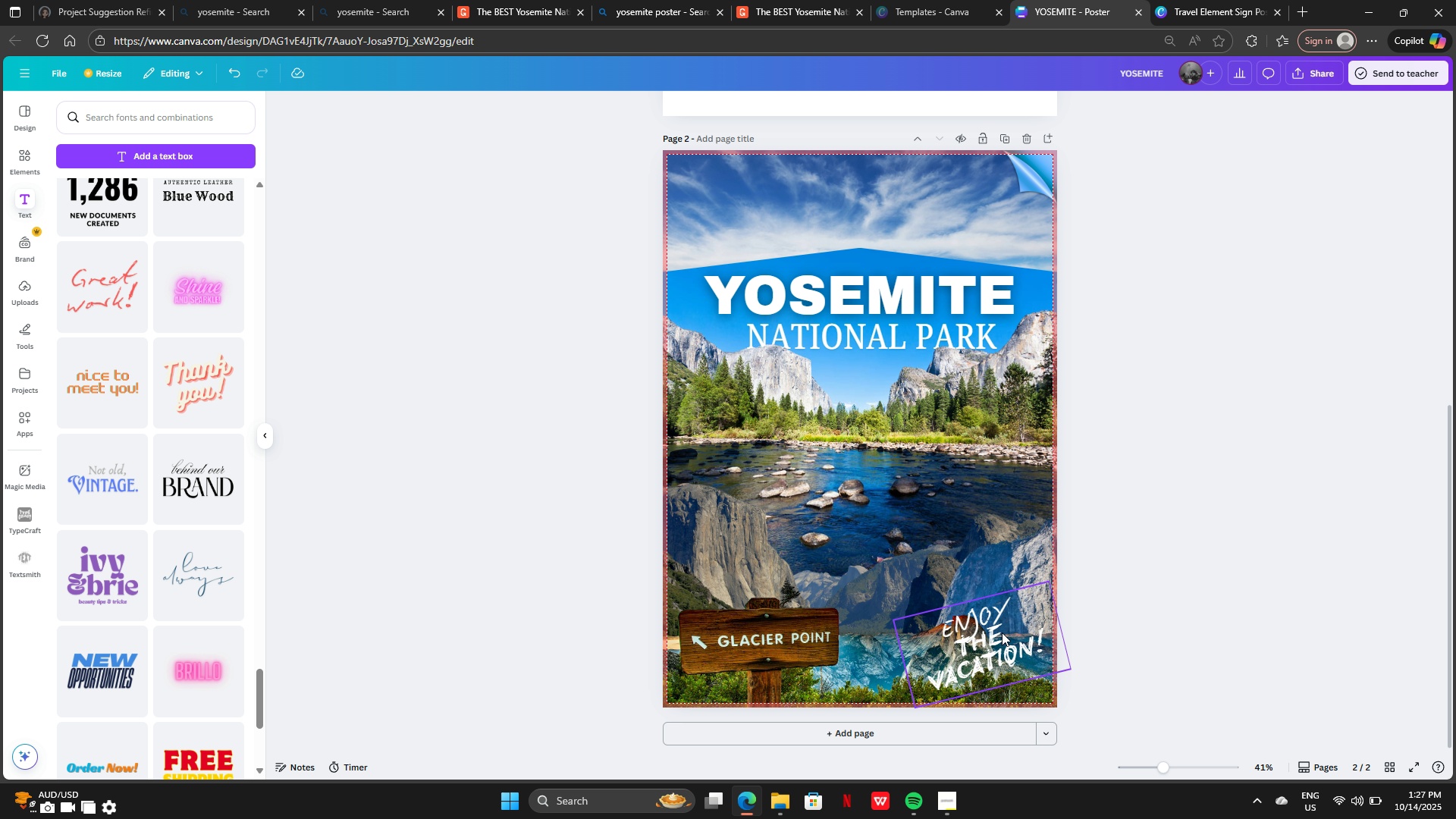 
left_click_drag(start_coordinate=[990, 632], to_coordinate=[987, 612])
 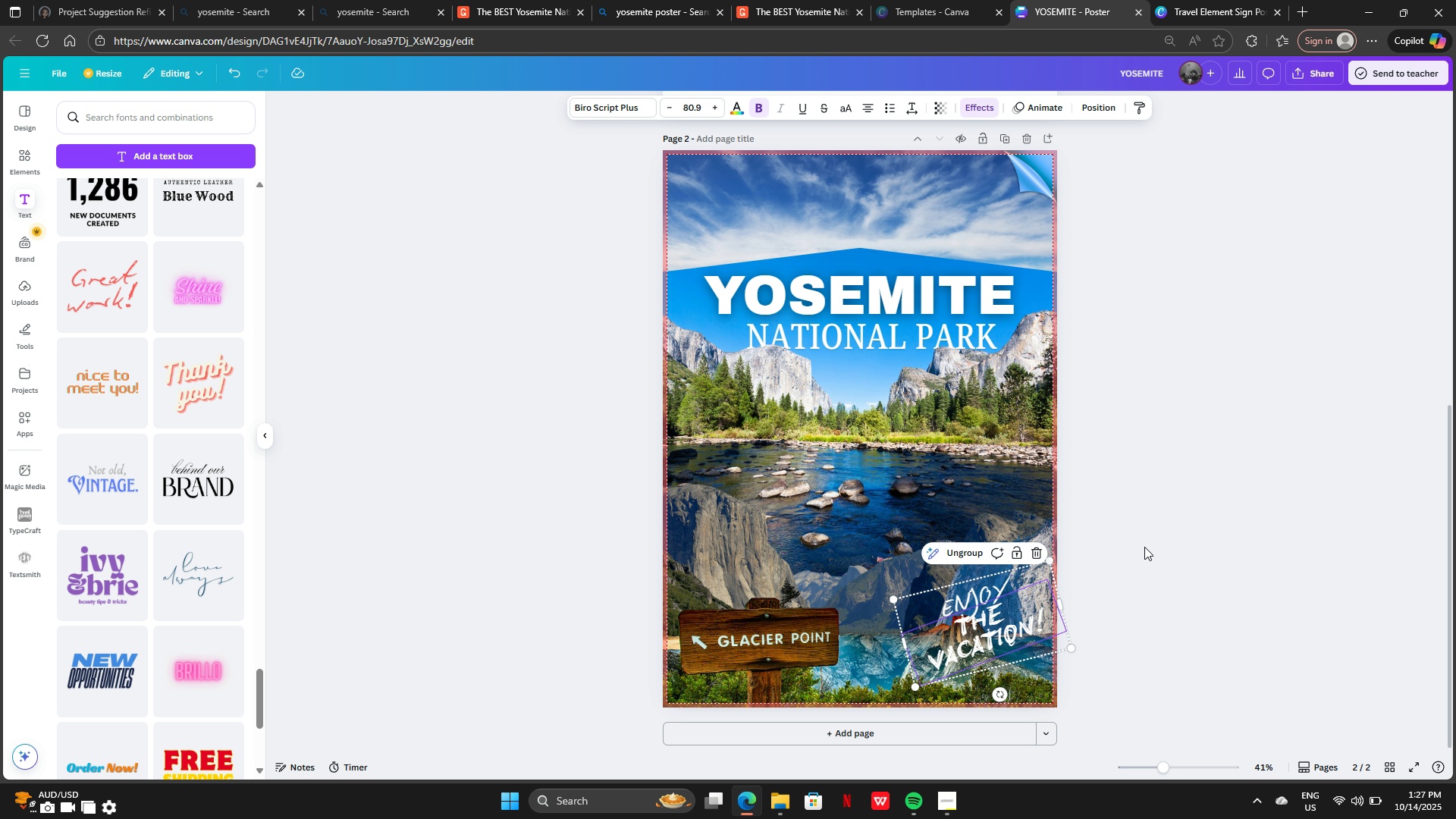 
left_click([1144, 547])
 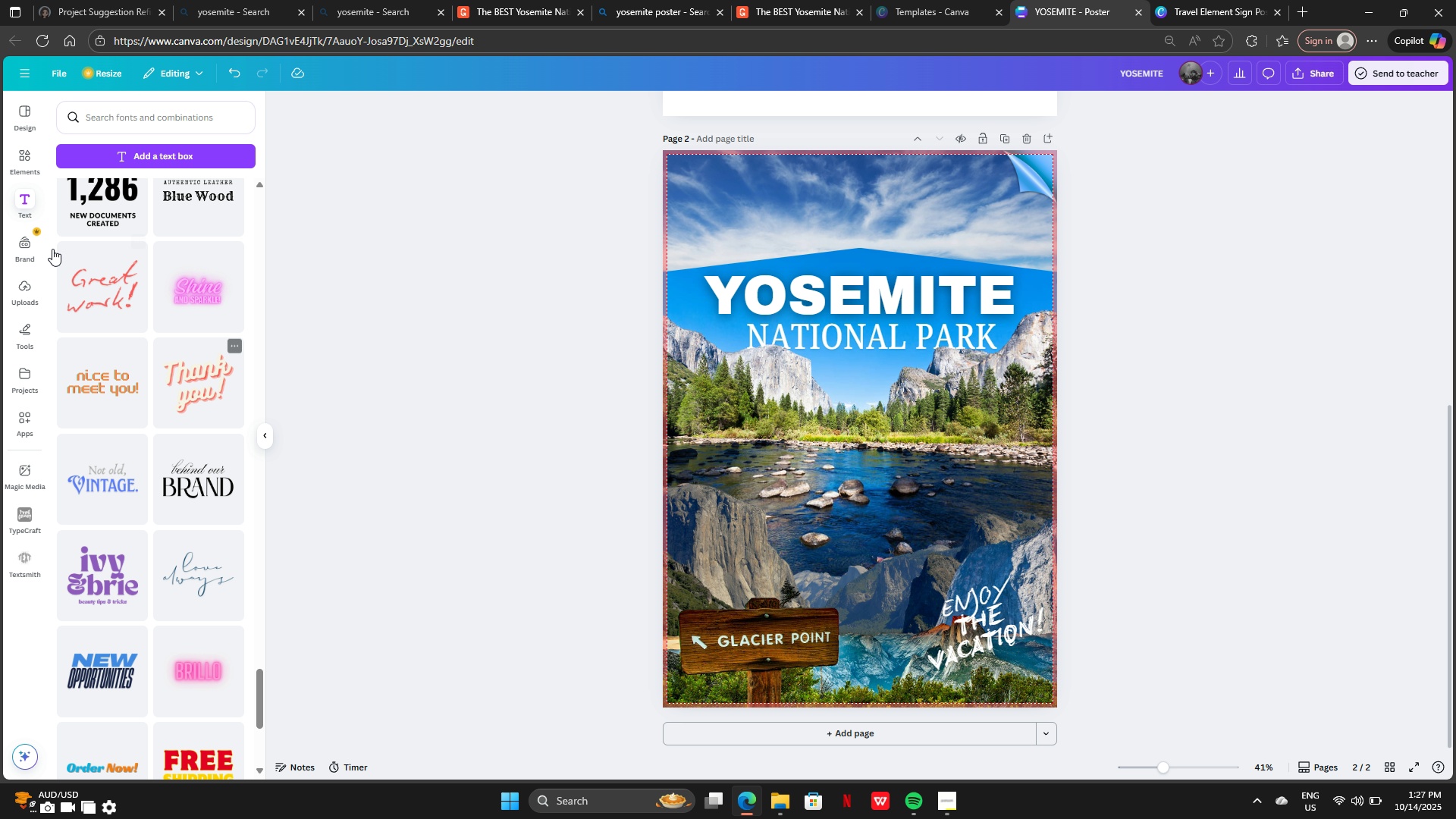 
left_click([17, 149])
 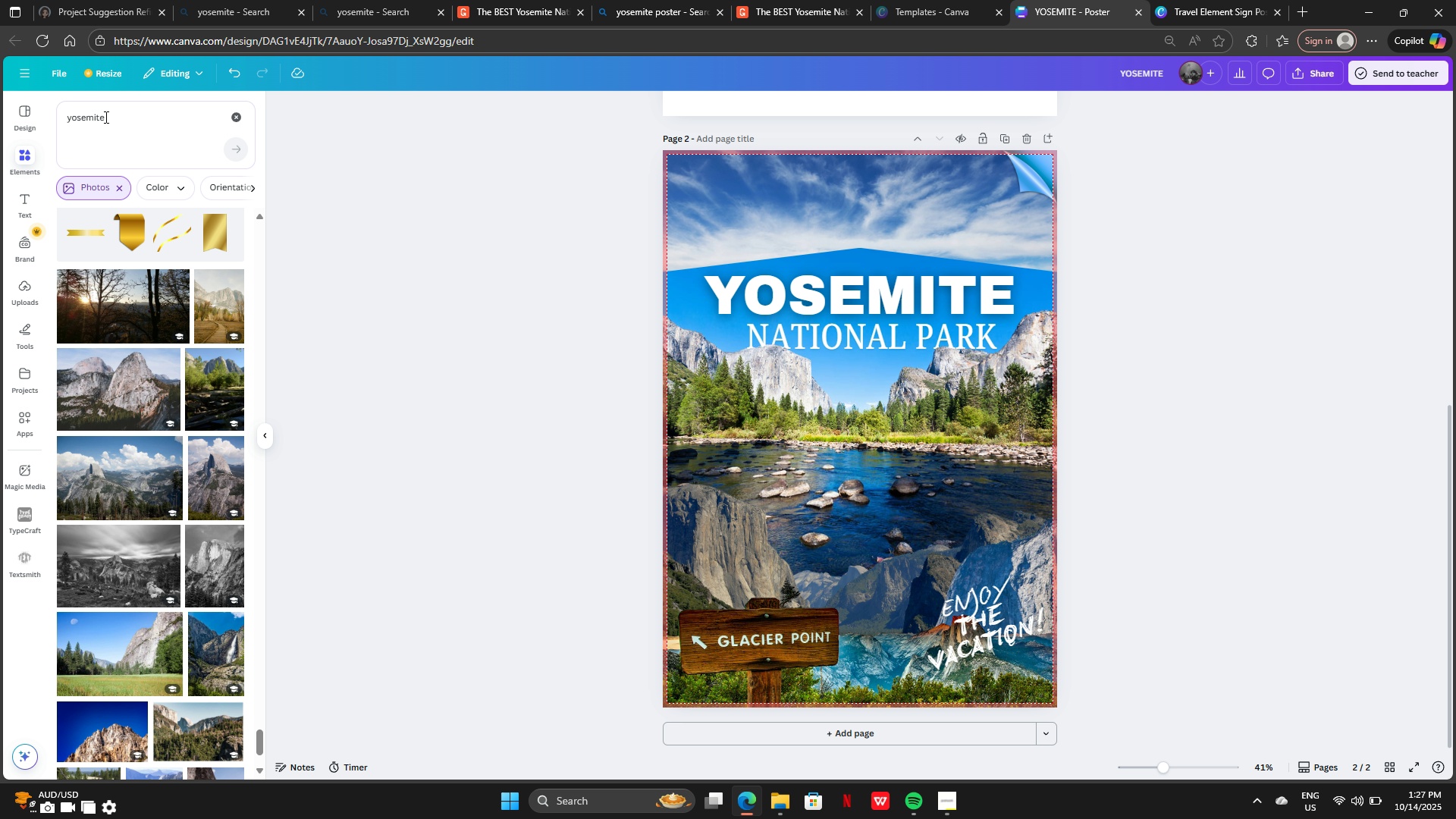 
left_click([105, 117])
 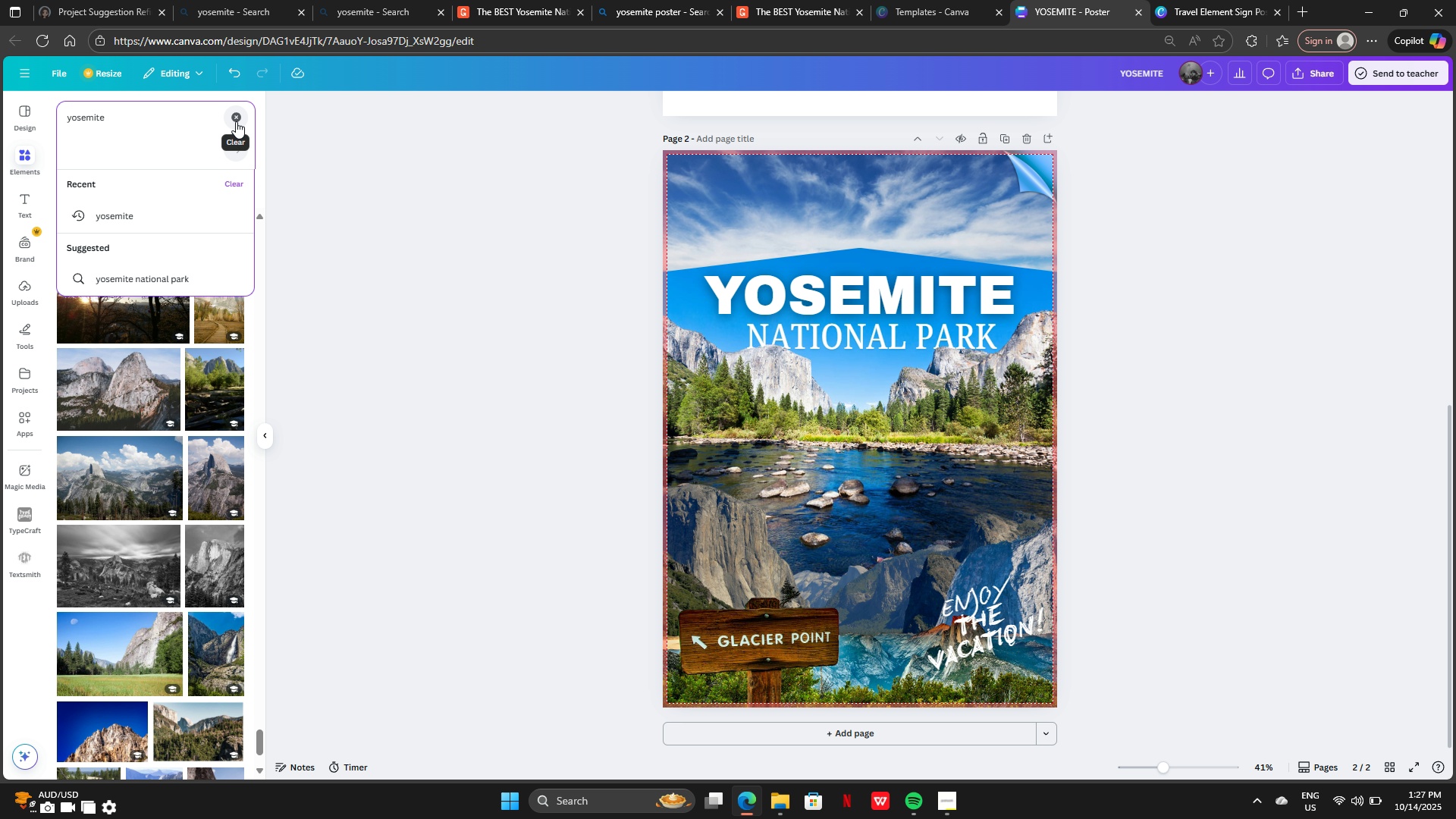 
left_click([236, 121])
 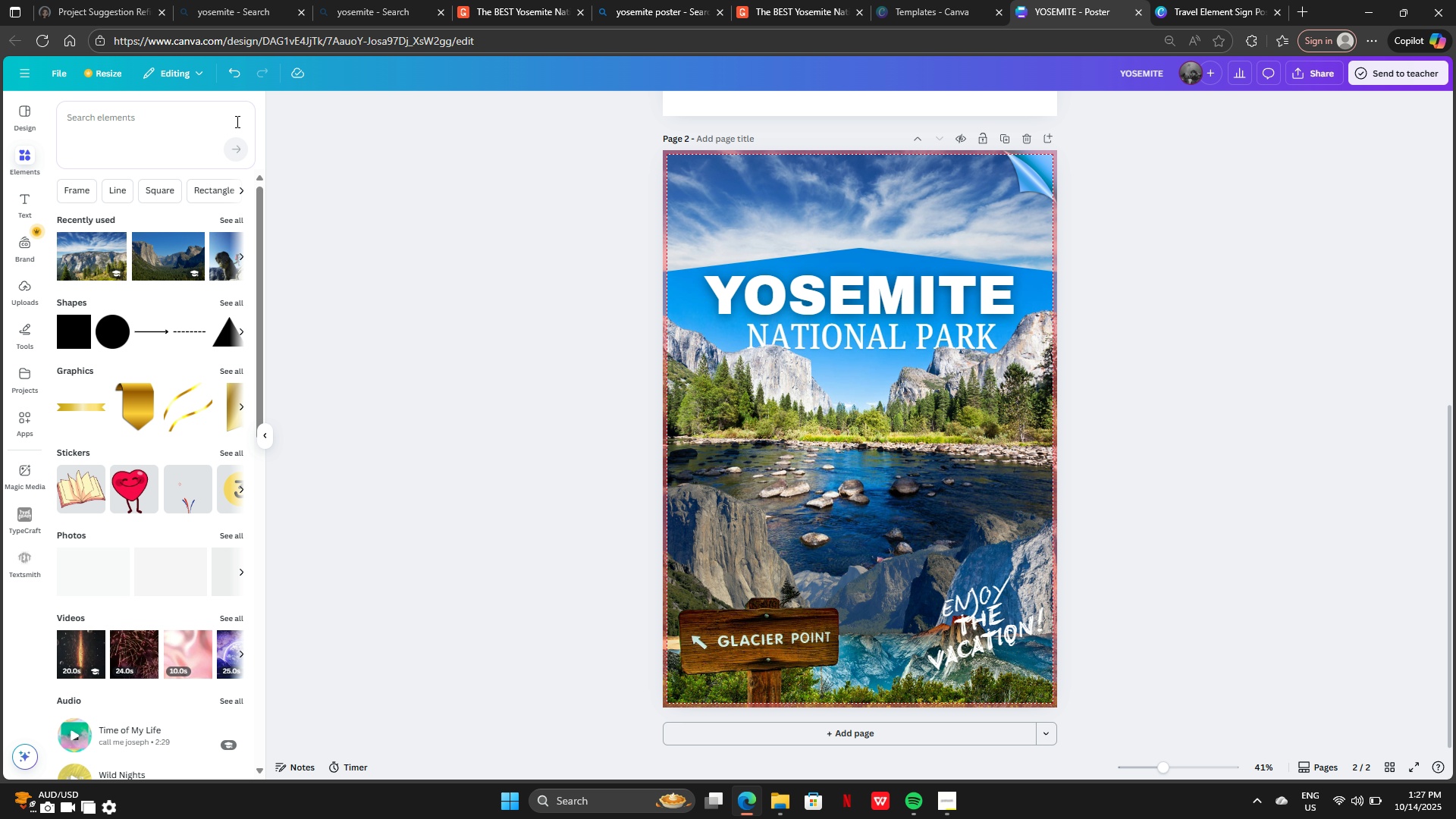 
type(Frame)
 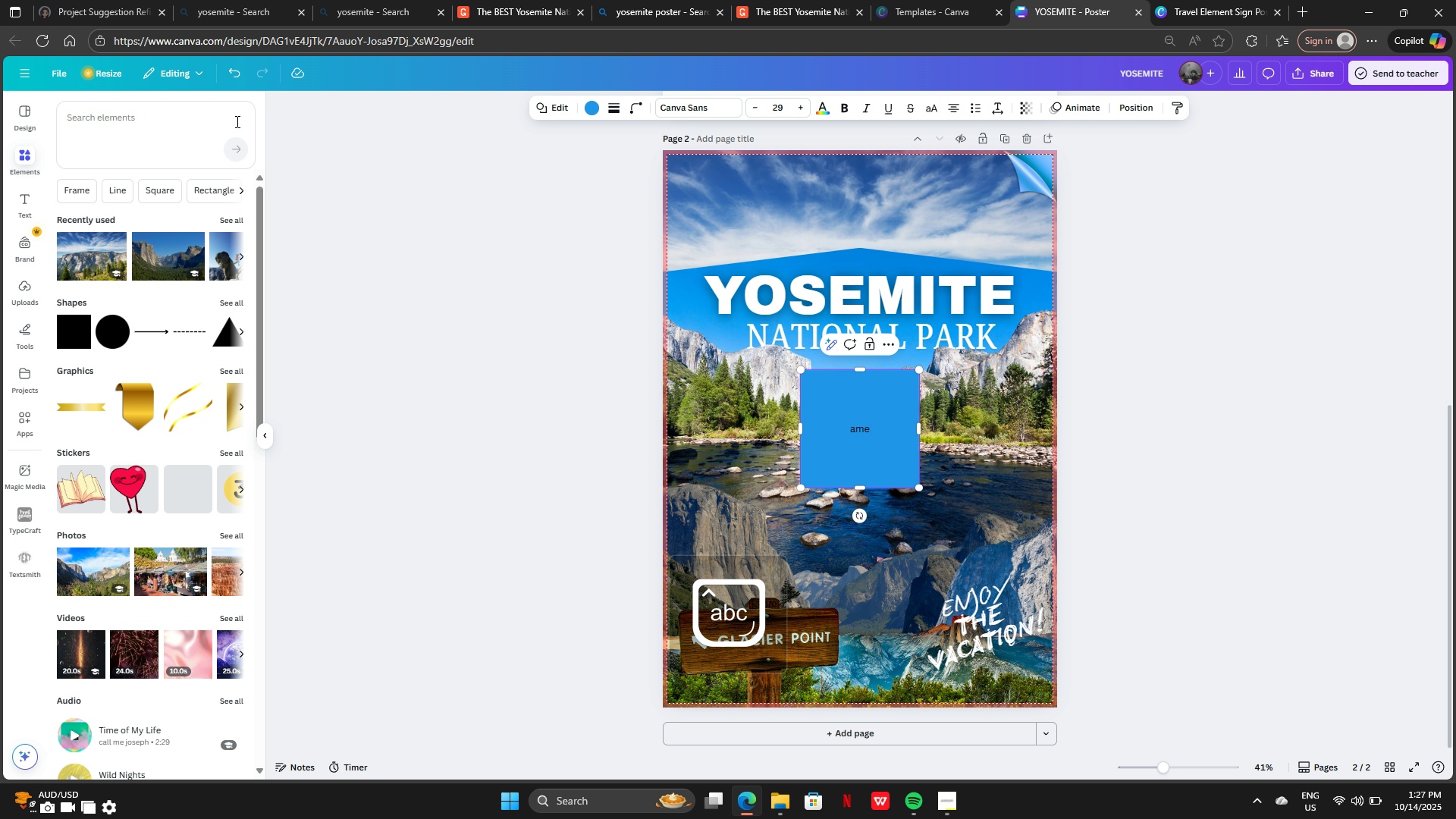 
key(Control+Z)
 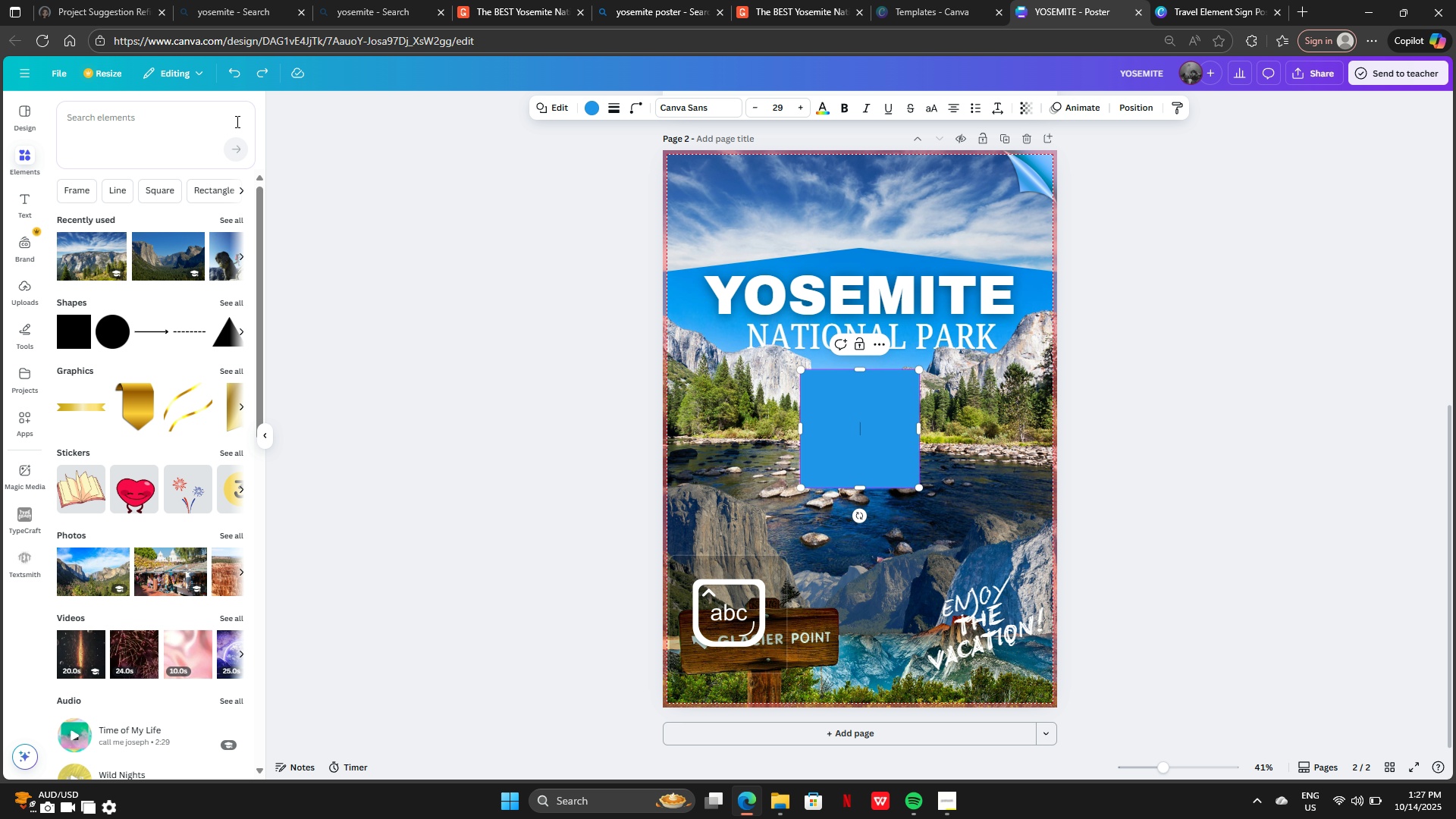 
key(Control+Z)
 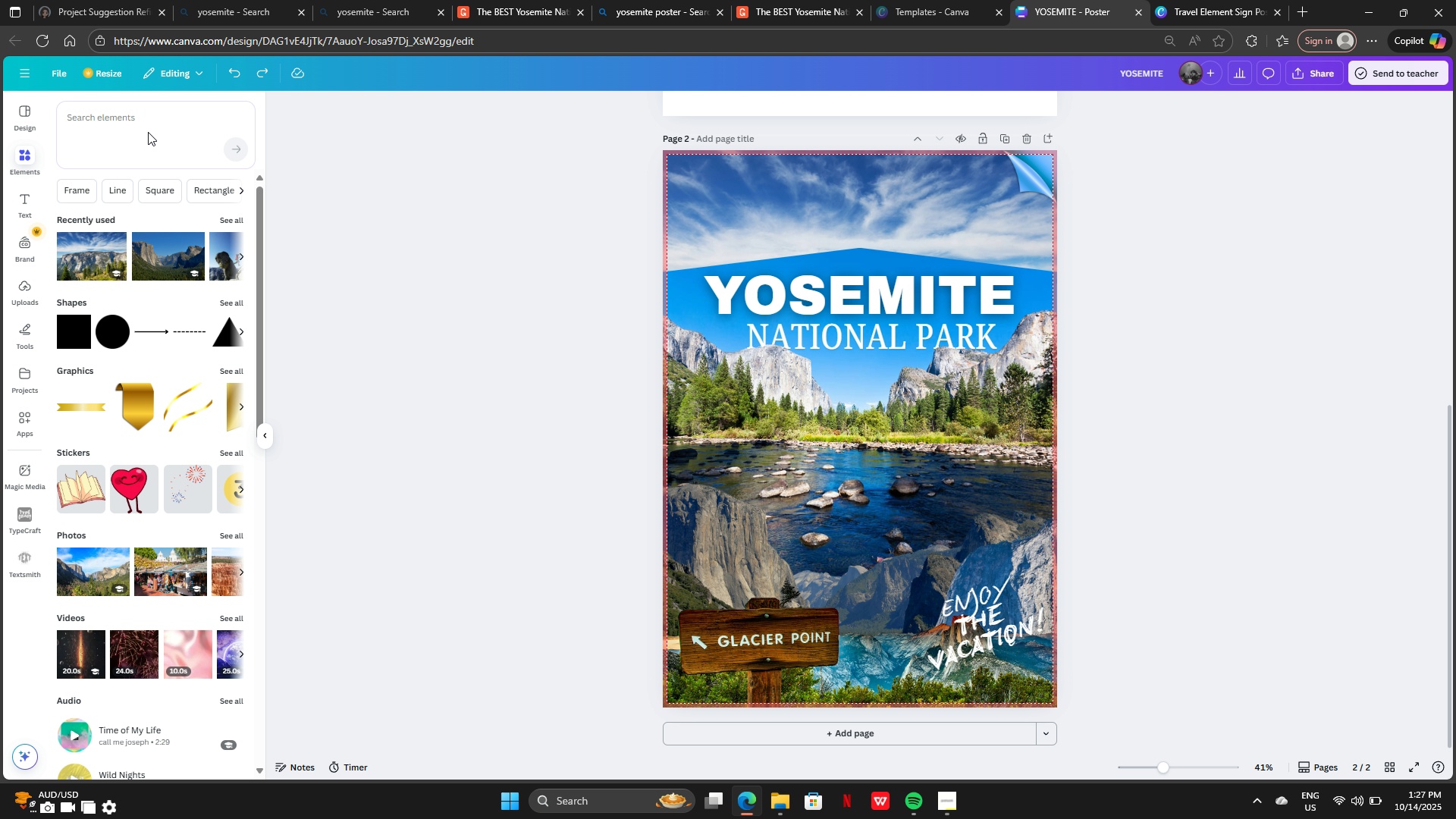 
left_click([146, 128])
 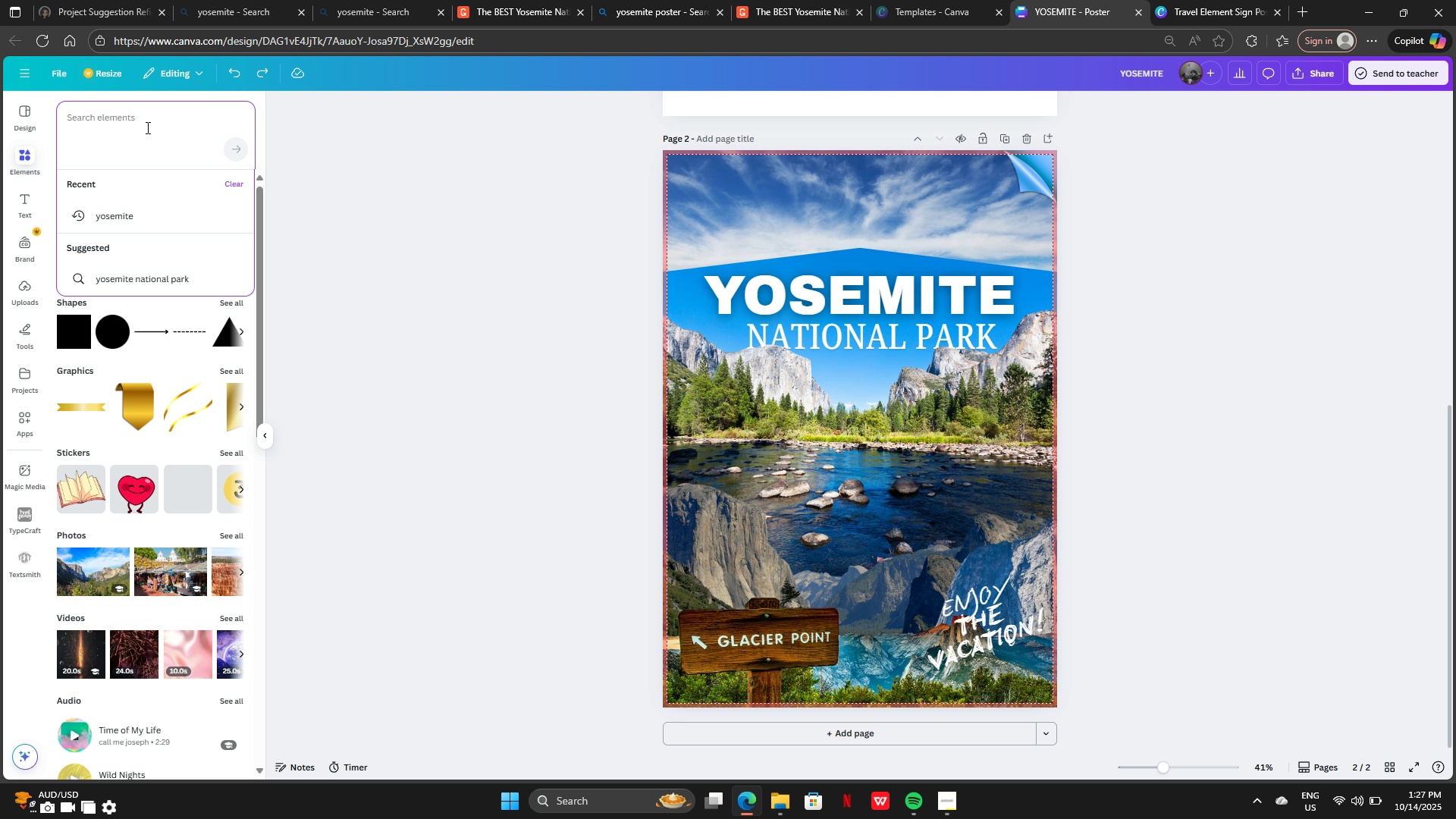 
type(frame)
 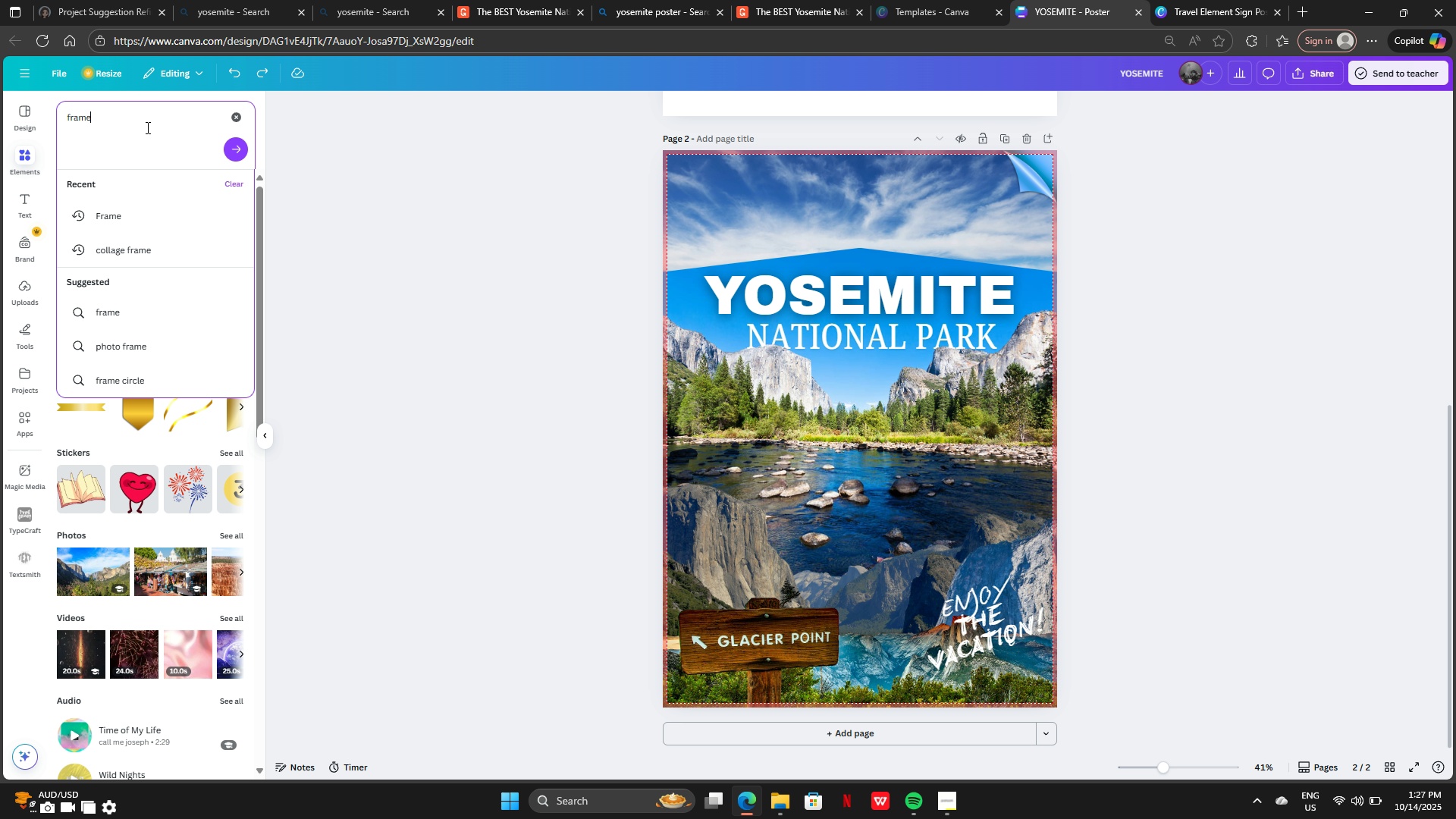 
key(Enter)
 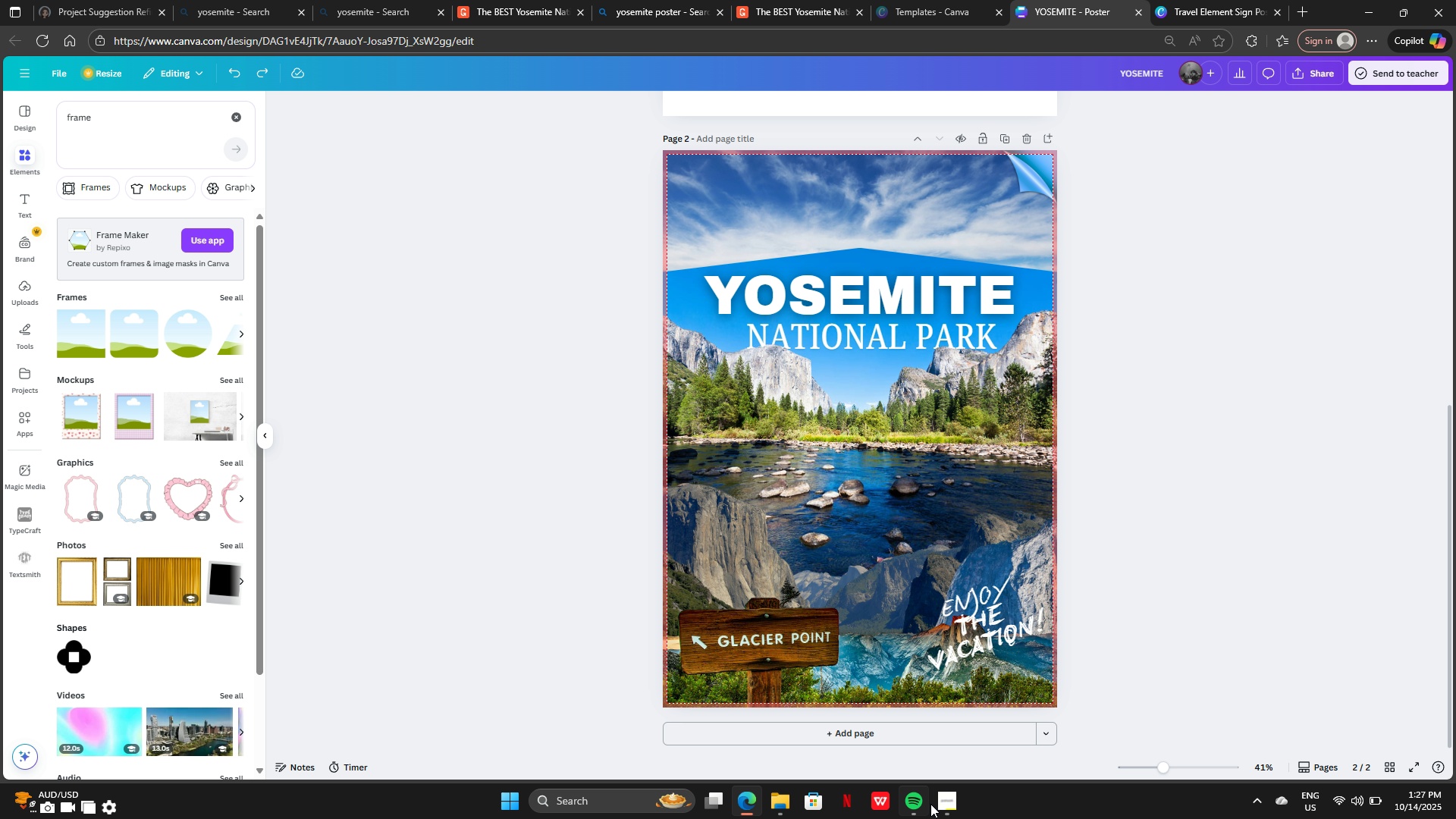 
left_click([941, 812])